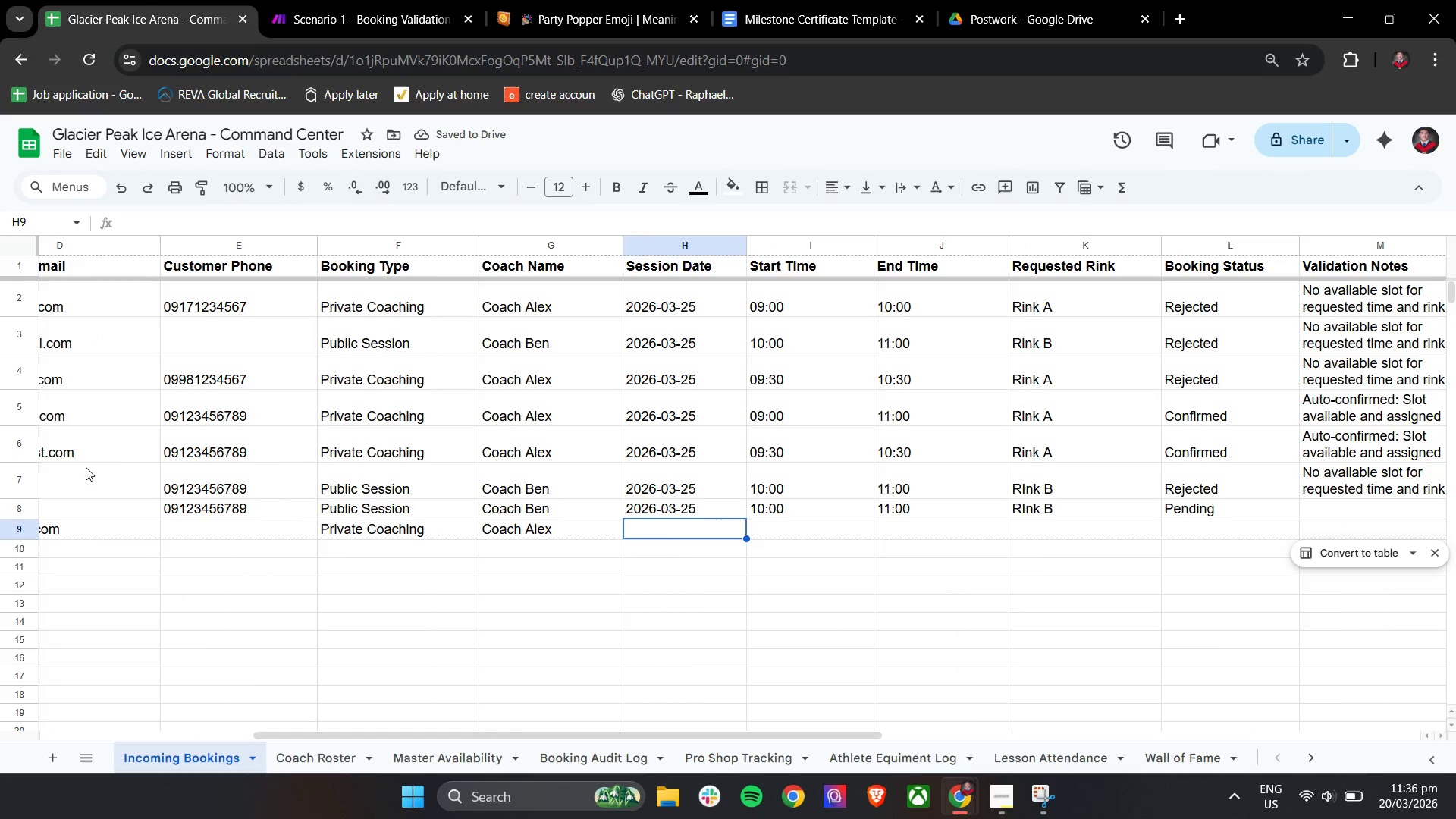 
key(Shift+ShiftLeft)
 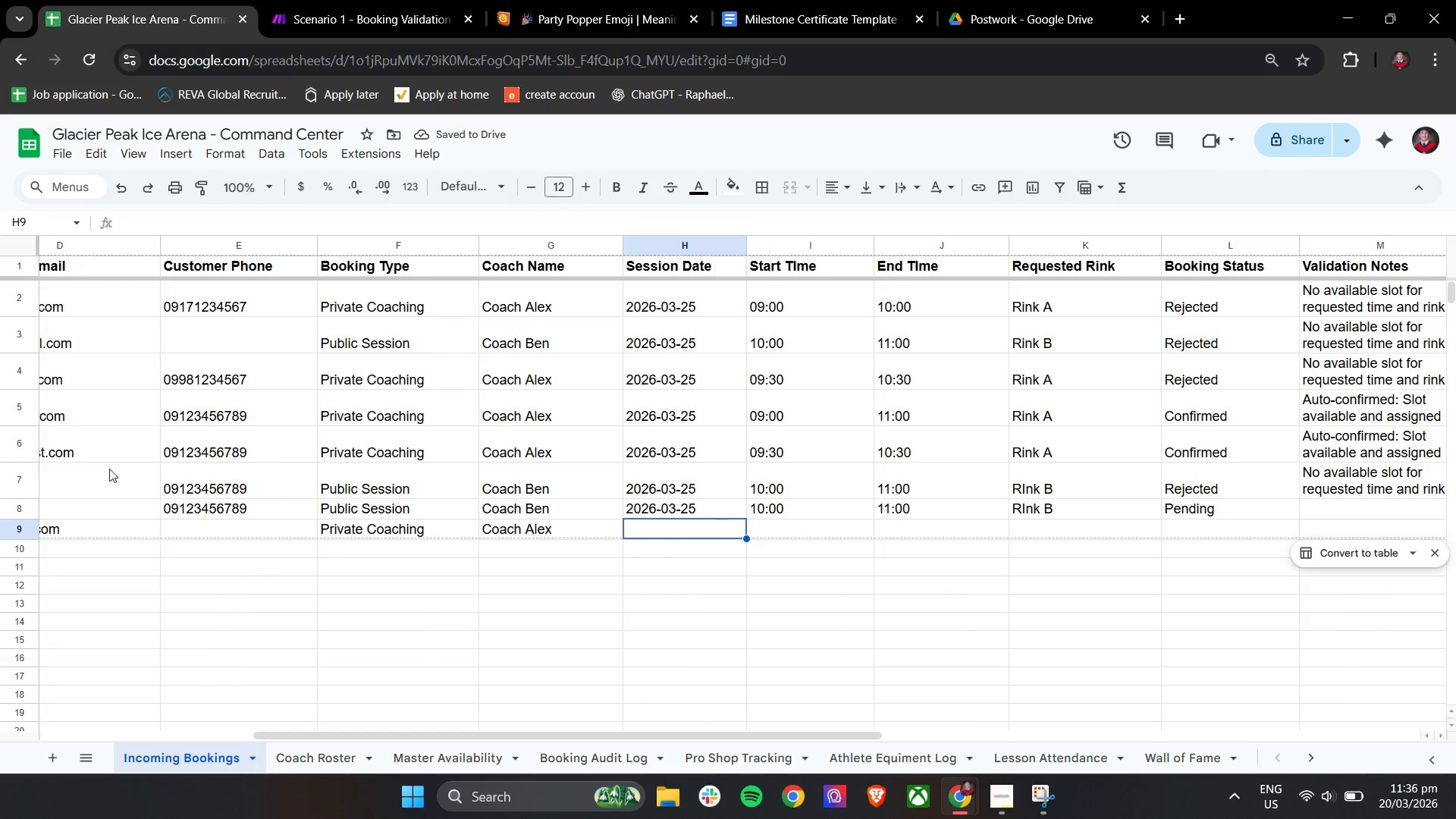 
key(Shift+ShiftLeft)
 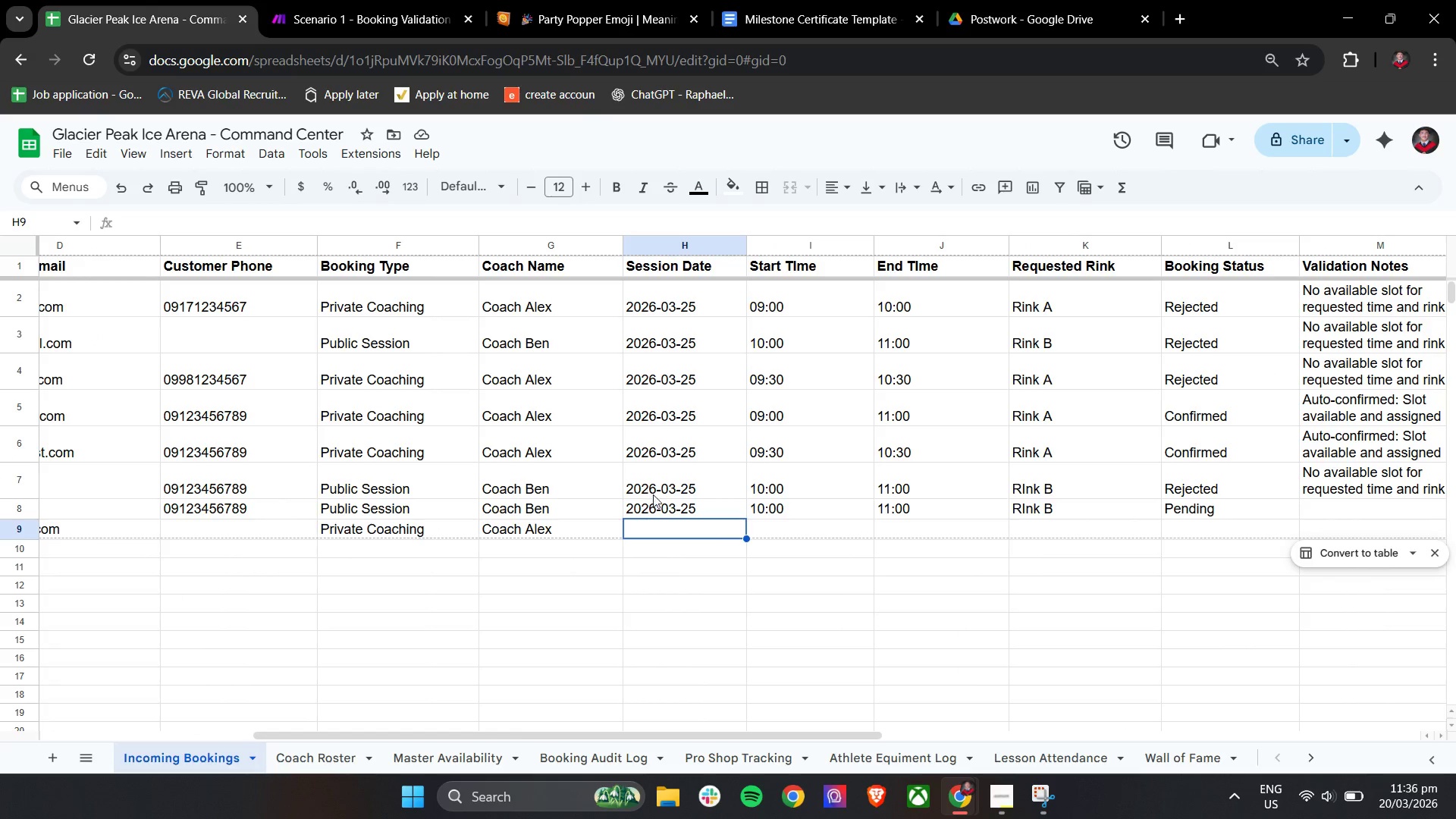 
scroll: coordinate [0, 465], scroll_direction: down, amount: 5.0
 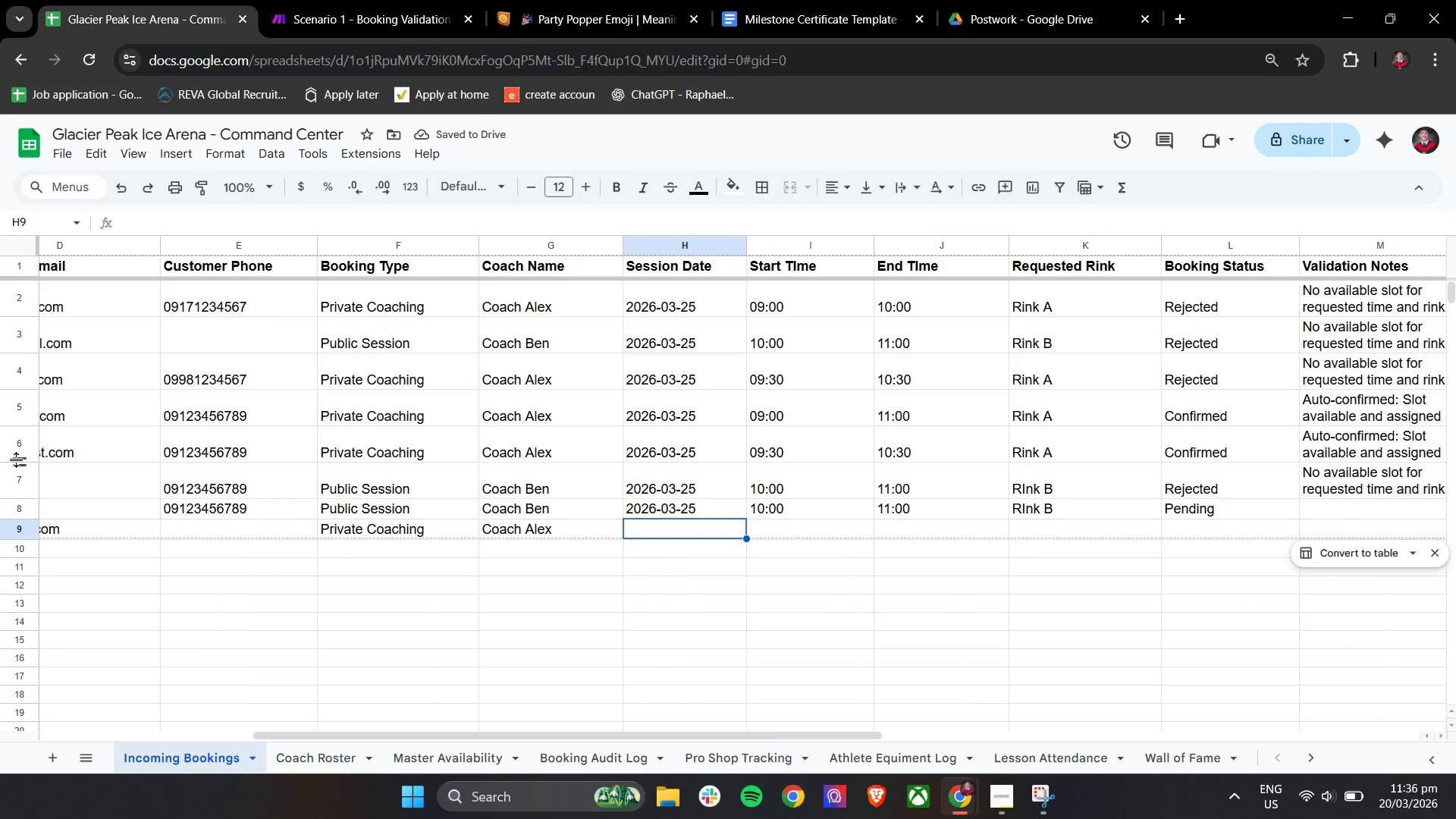 
left_click_drag(start_coordinate=[662, 504], to_coordinate=[1020, 502])
 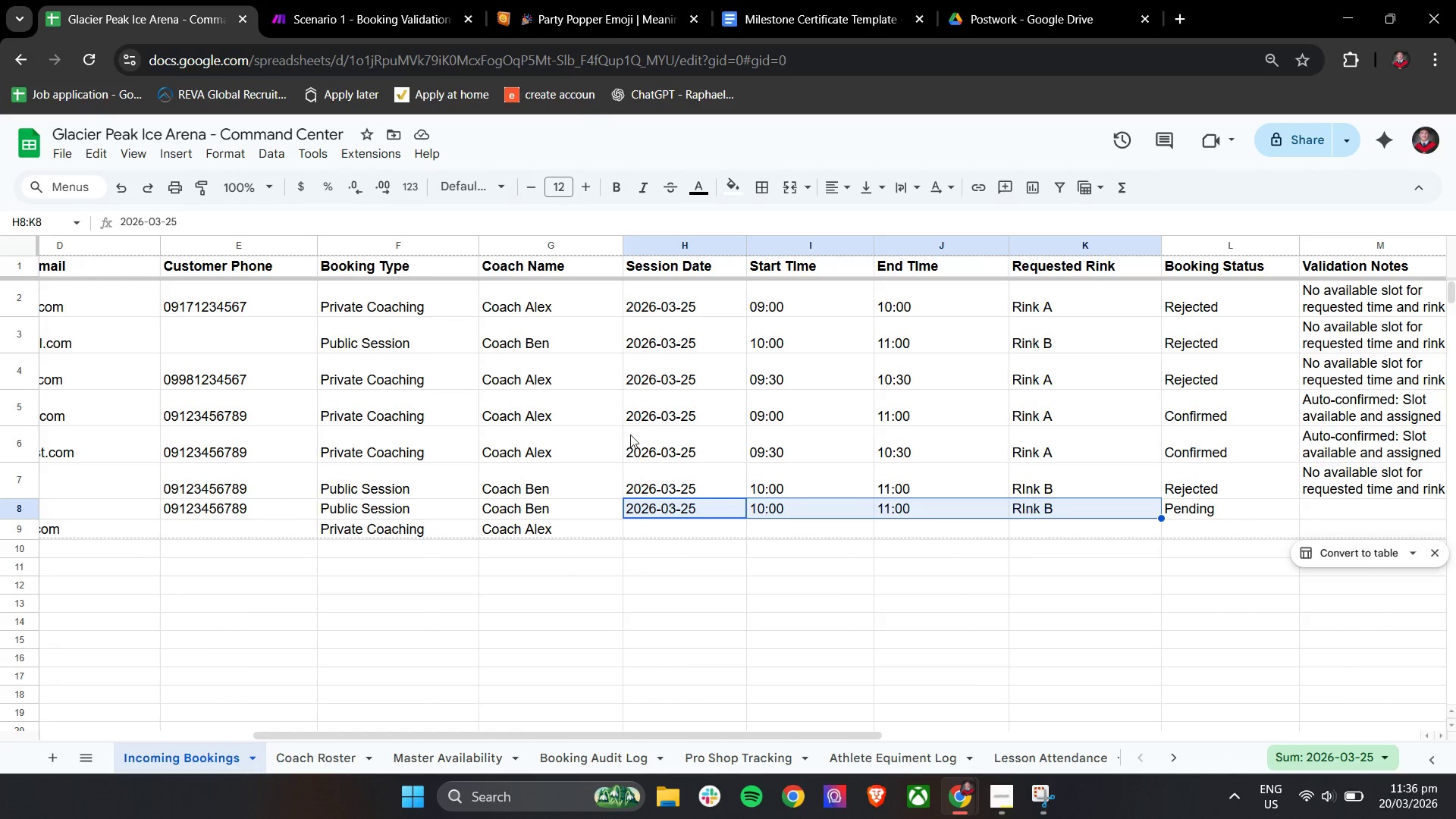 
left_click_drag(start_coordinate=[646, 446], to_coordinate=[1053, 446])
 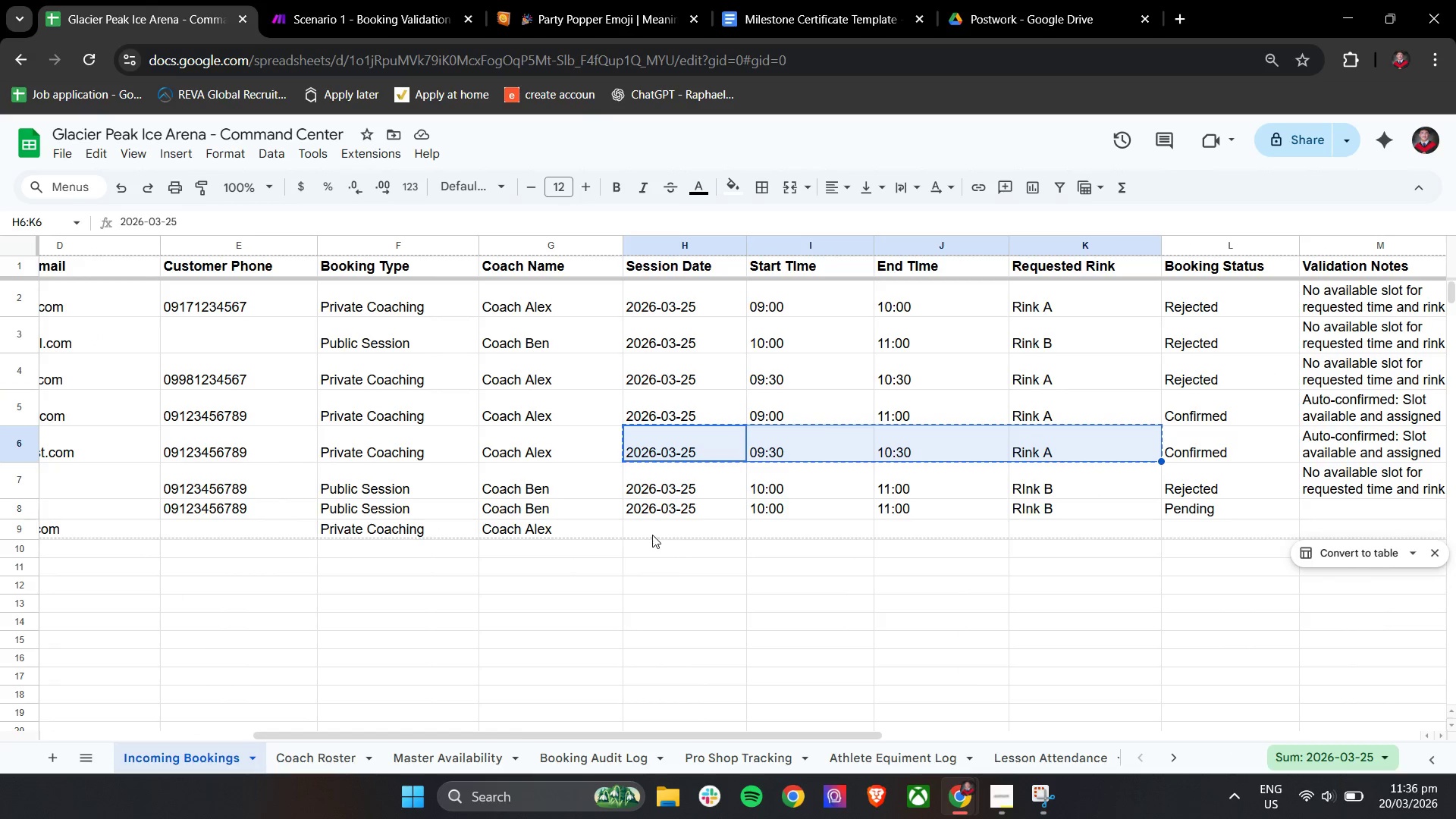 
key(Control+C)
 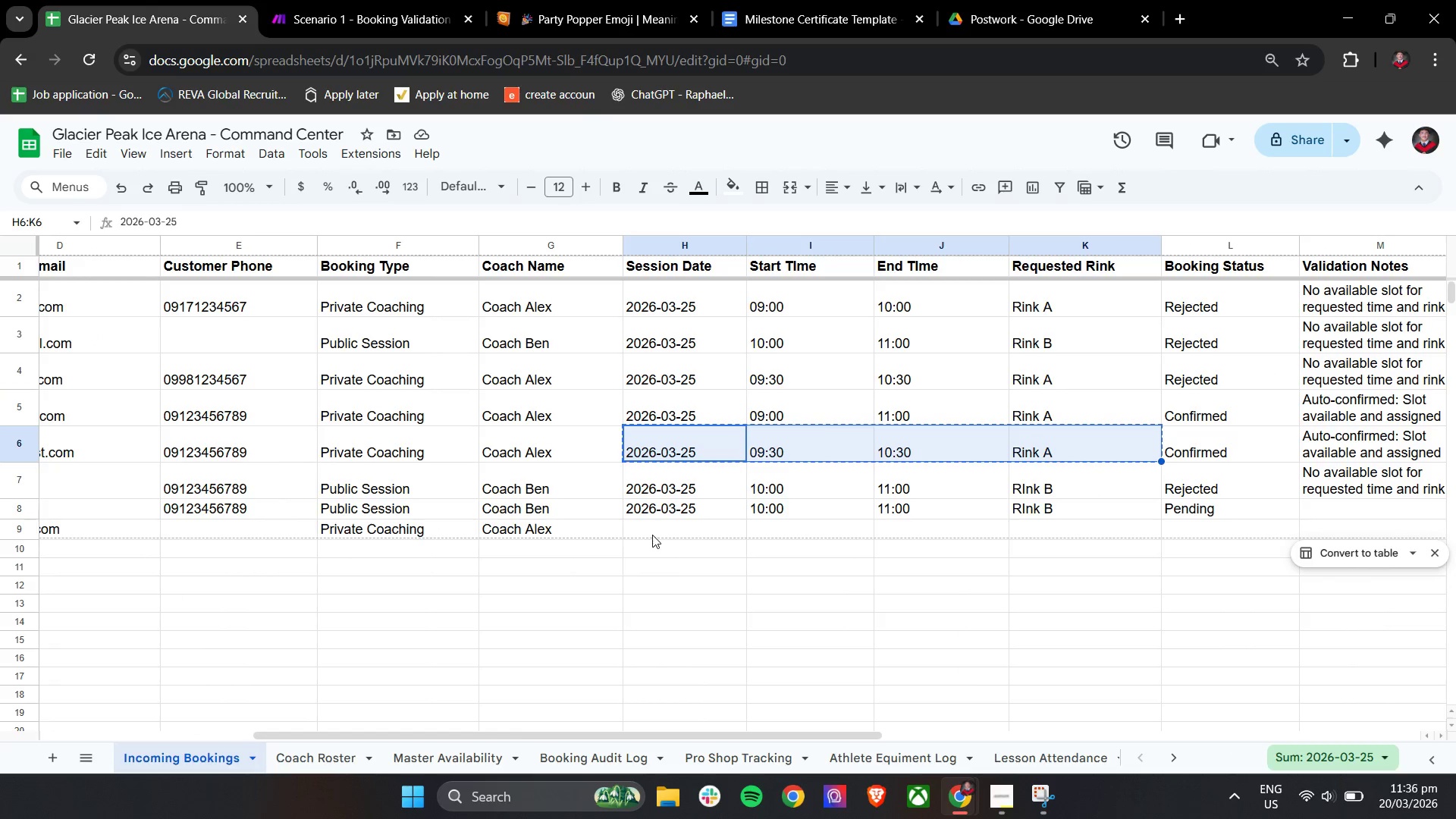 
left_click([654, 531])
 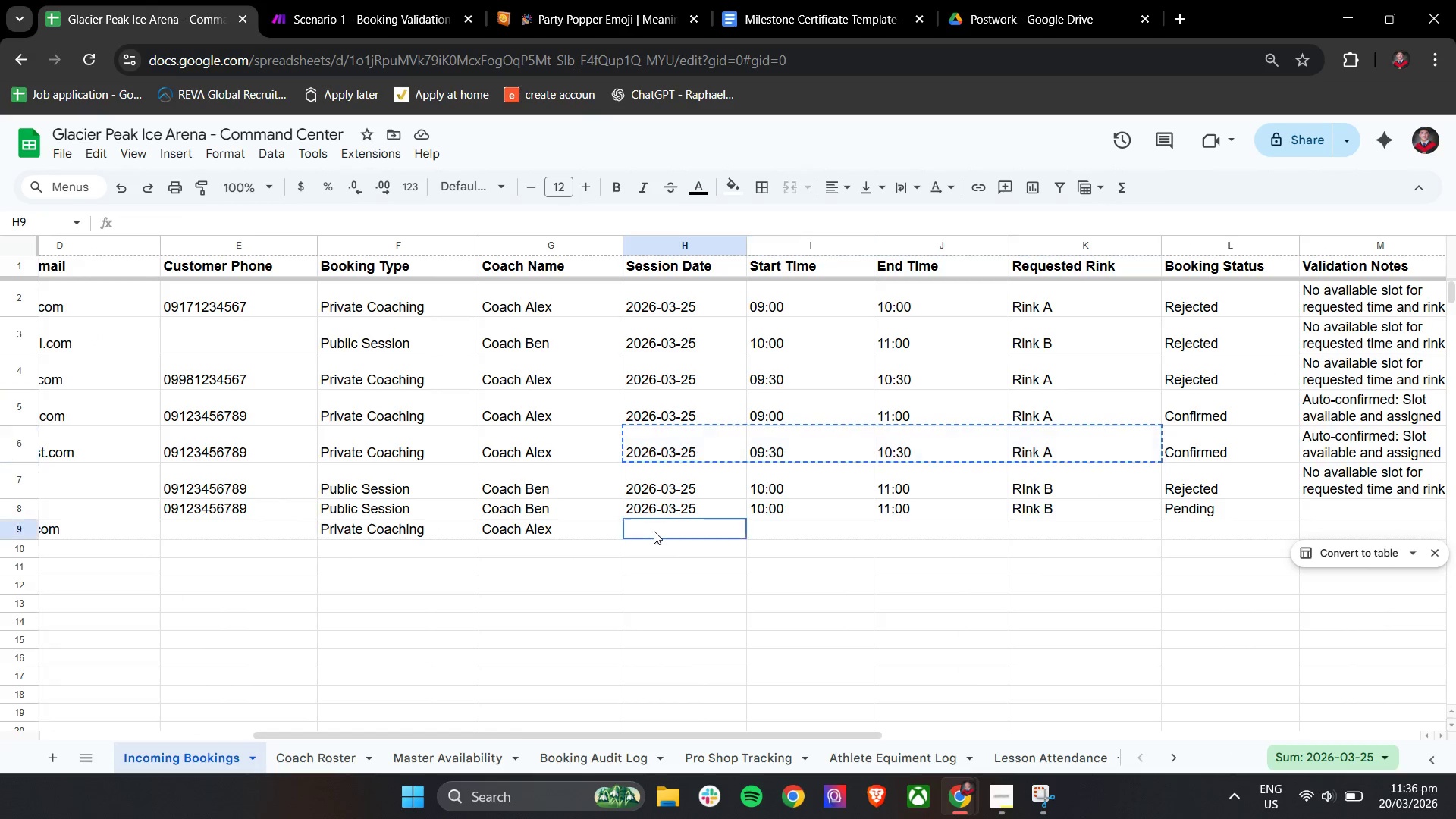 
key(Control+V)
 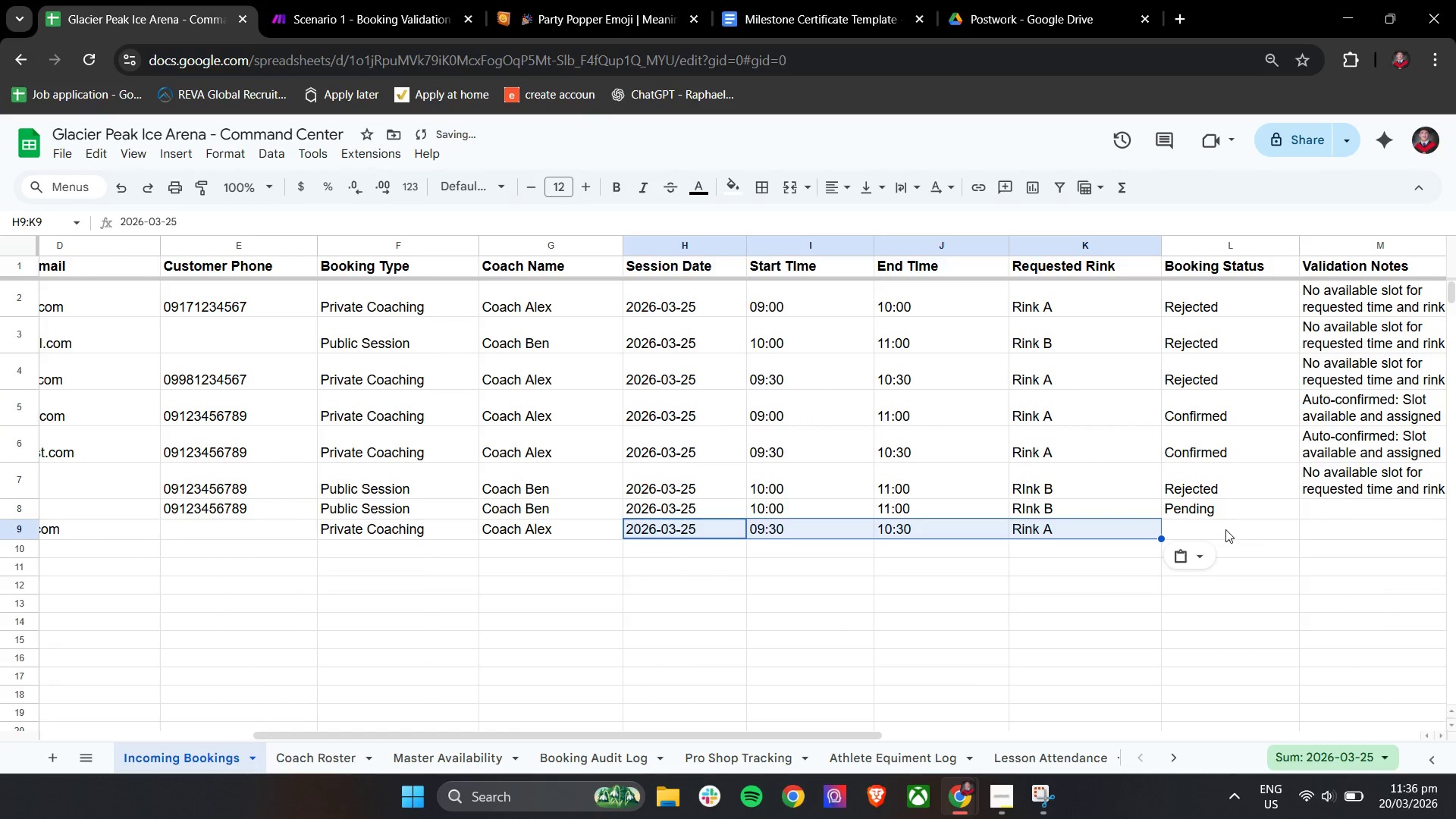 
left_click([1225, 516])
 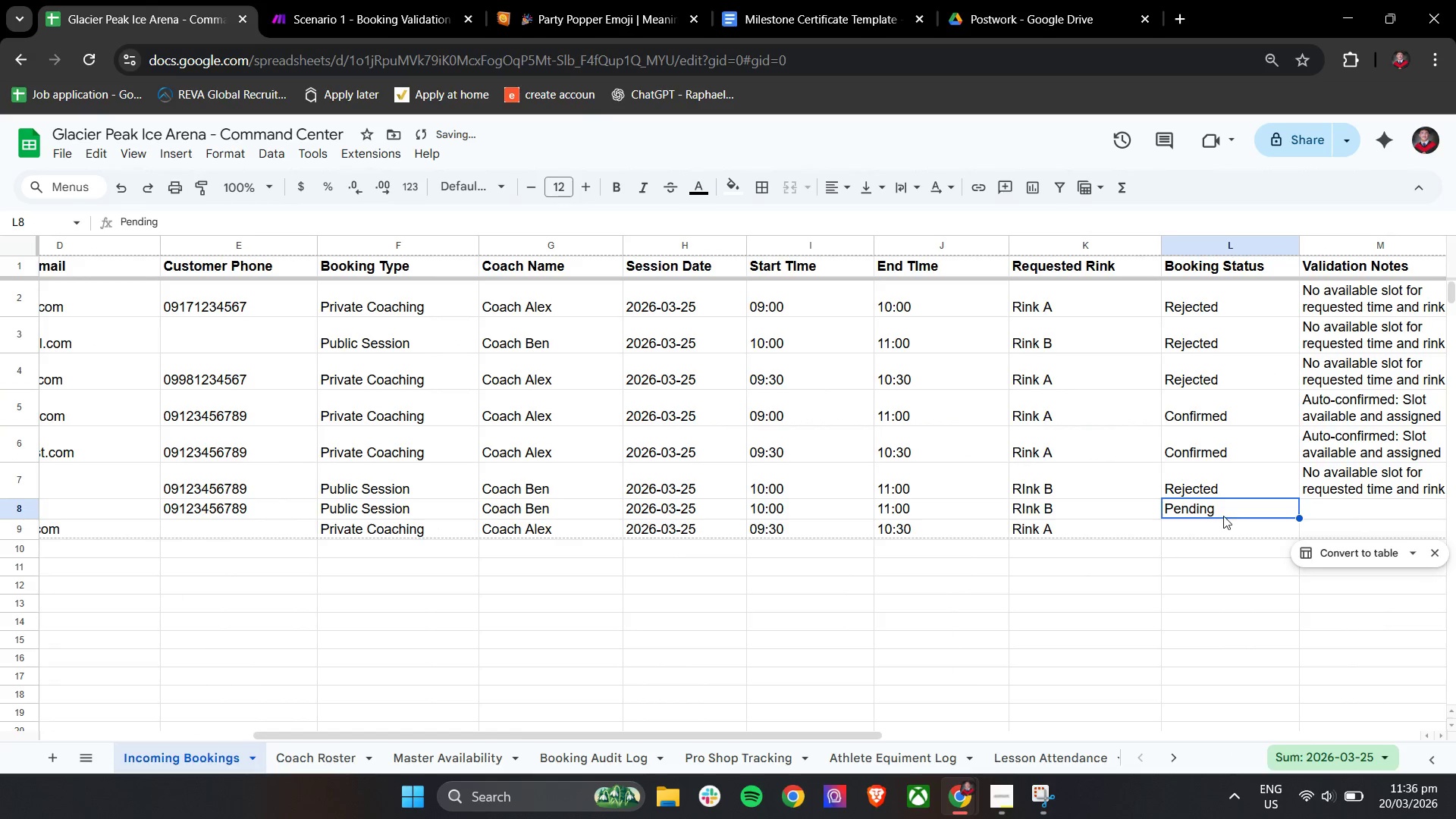 
key(Control+C)
 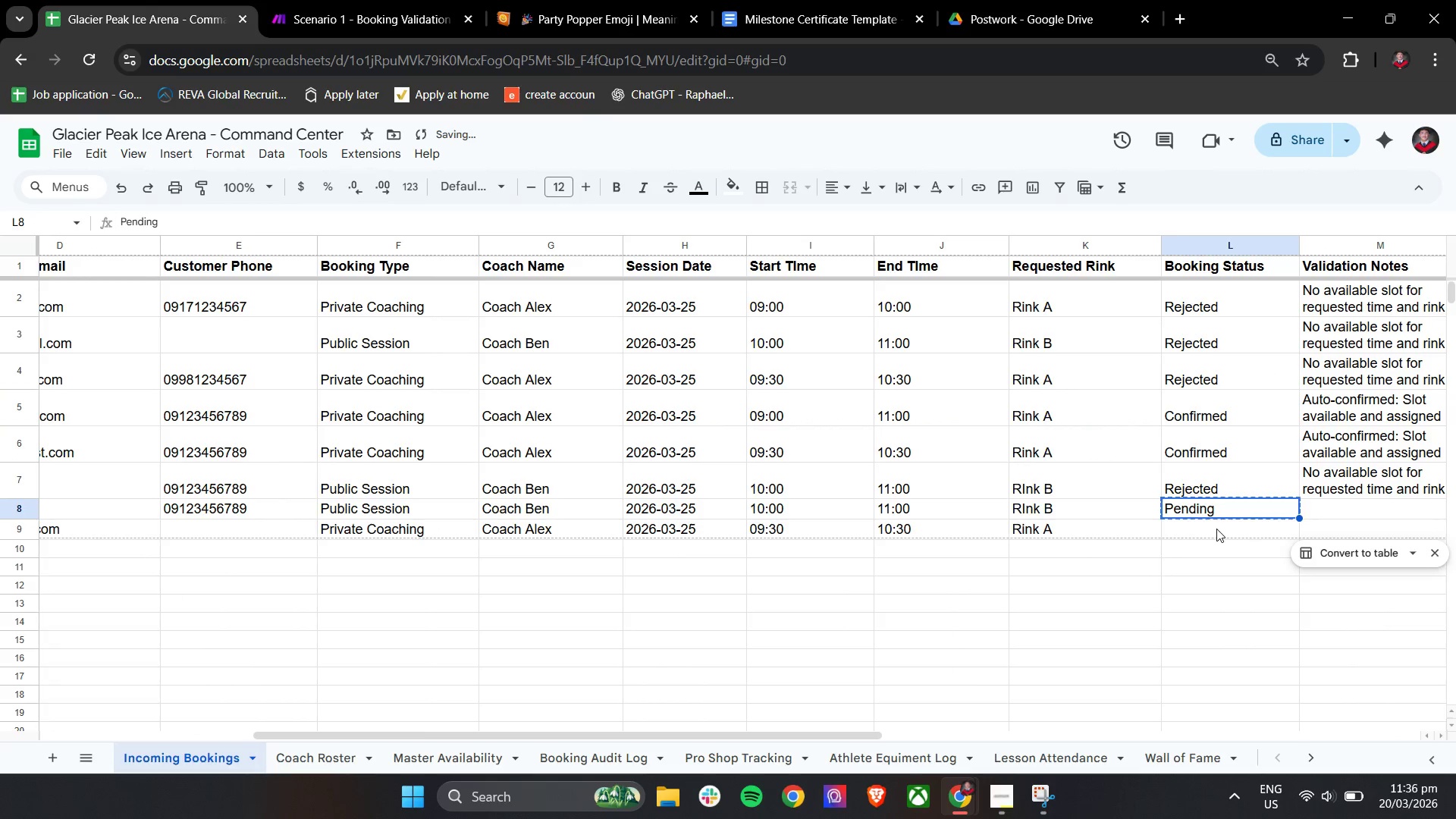 
double_click([1216, 529])
 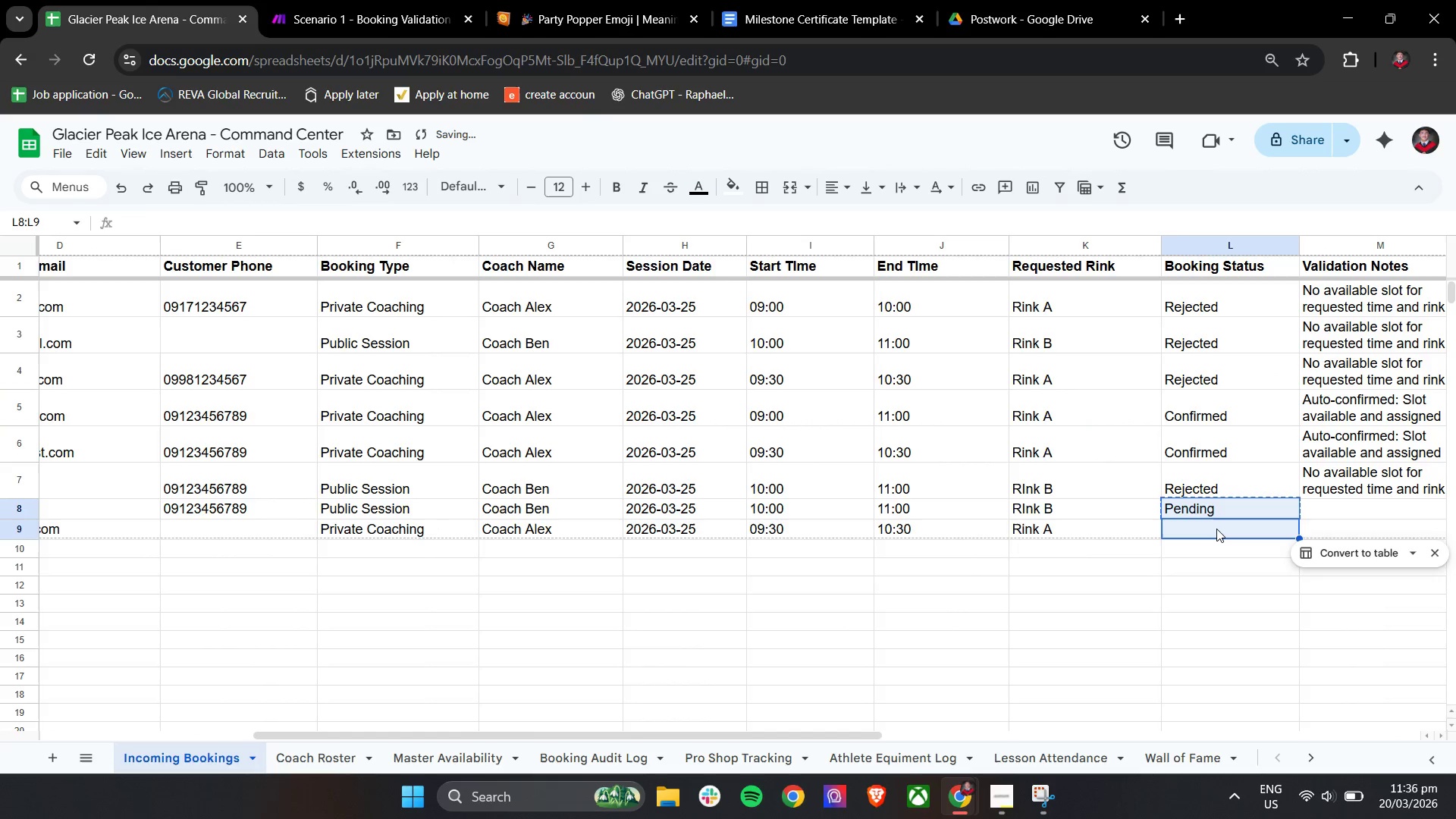 
key(Control+V)
 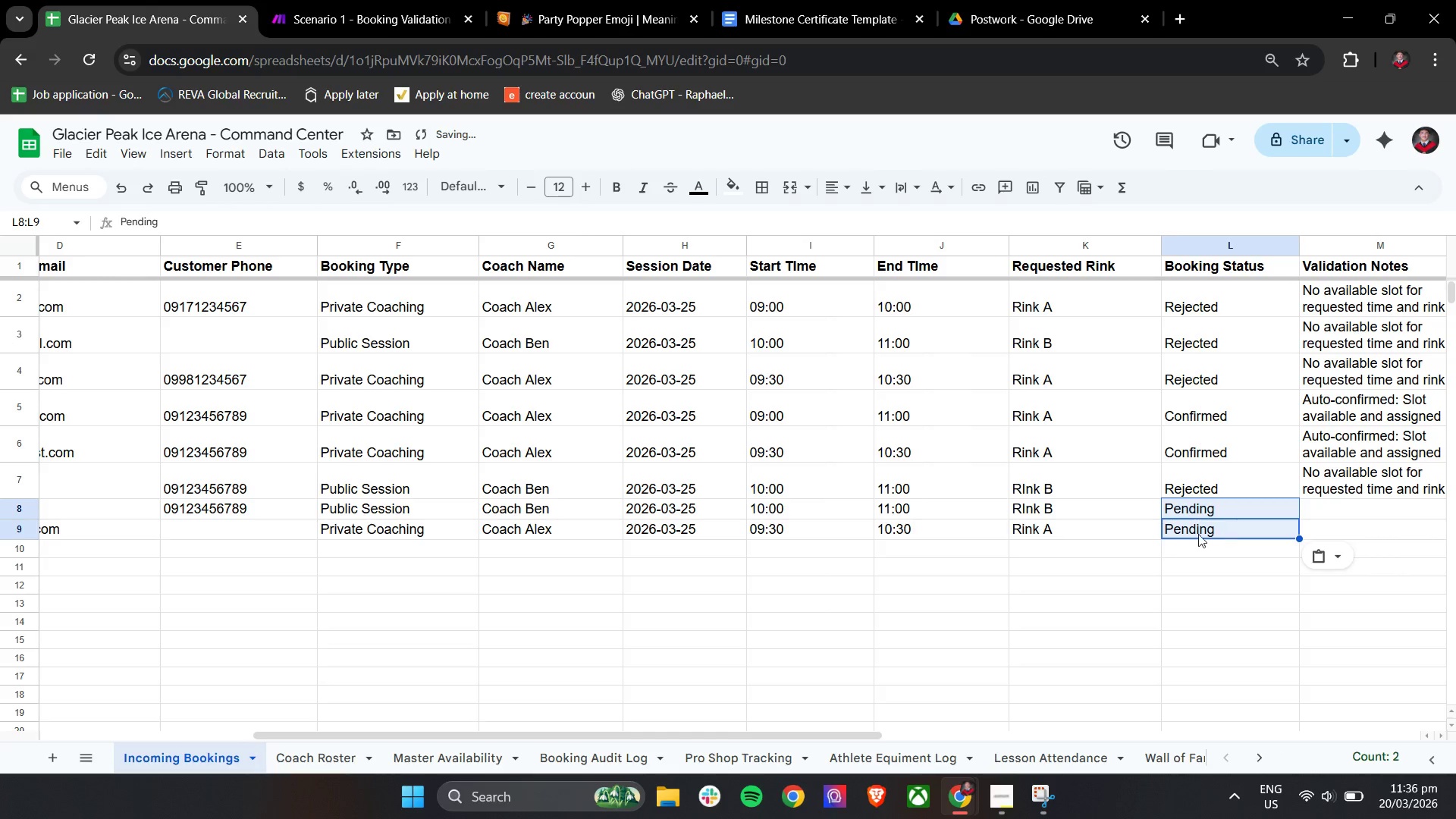 
hold_key(key=ShiftLeft, duration=1.5)
scroll: coordinate [1147, 532], scroll_direction: down, amount: 2.0
 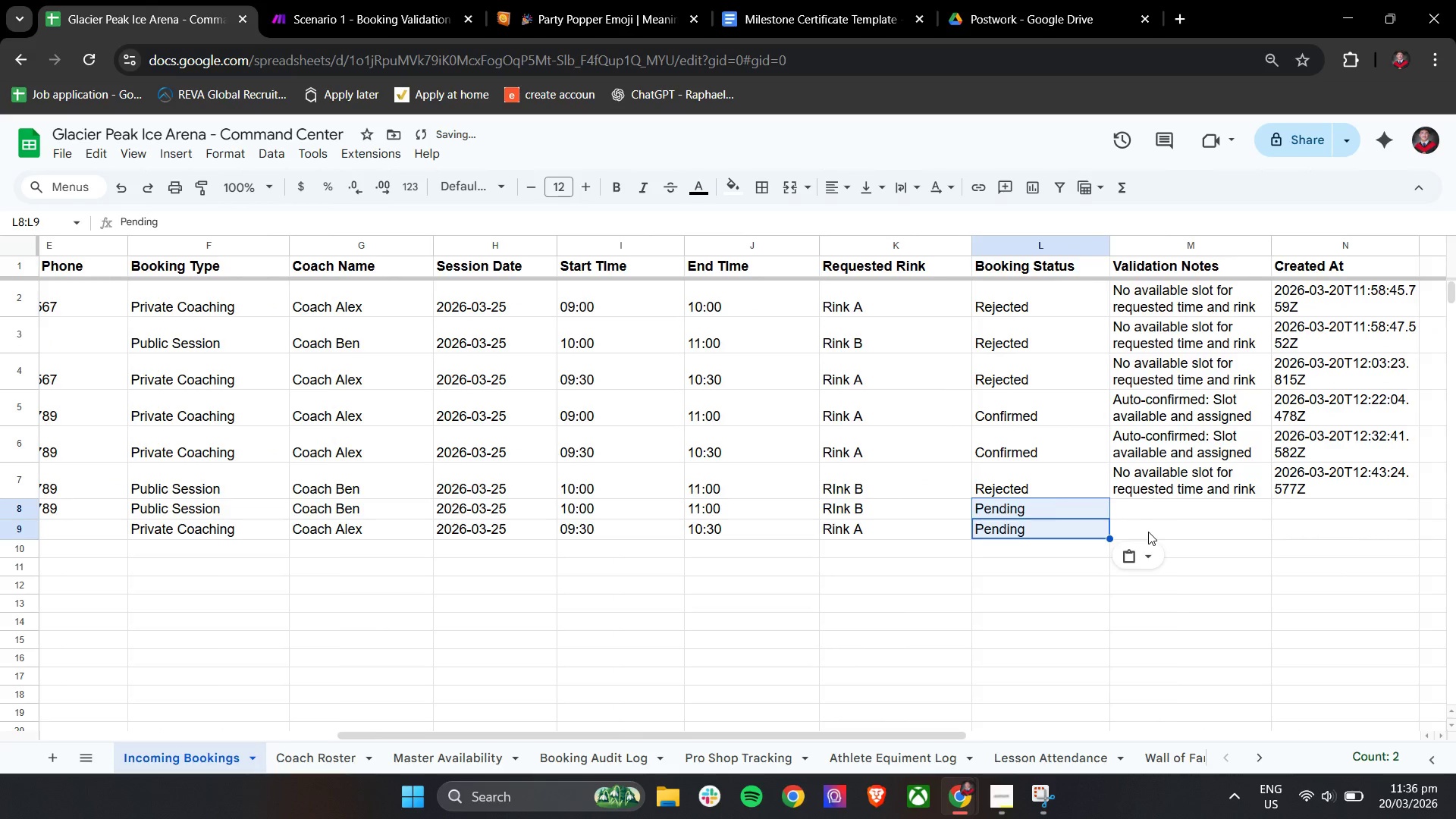 
hold_key(key=ShiftLeft, duration=1.27)
 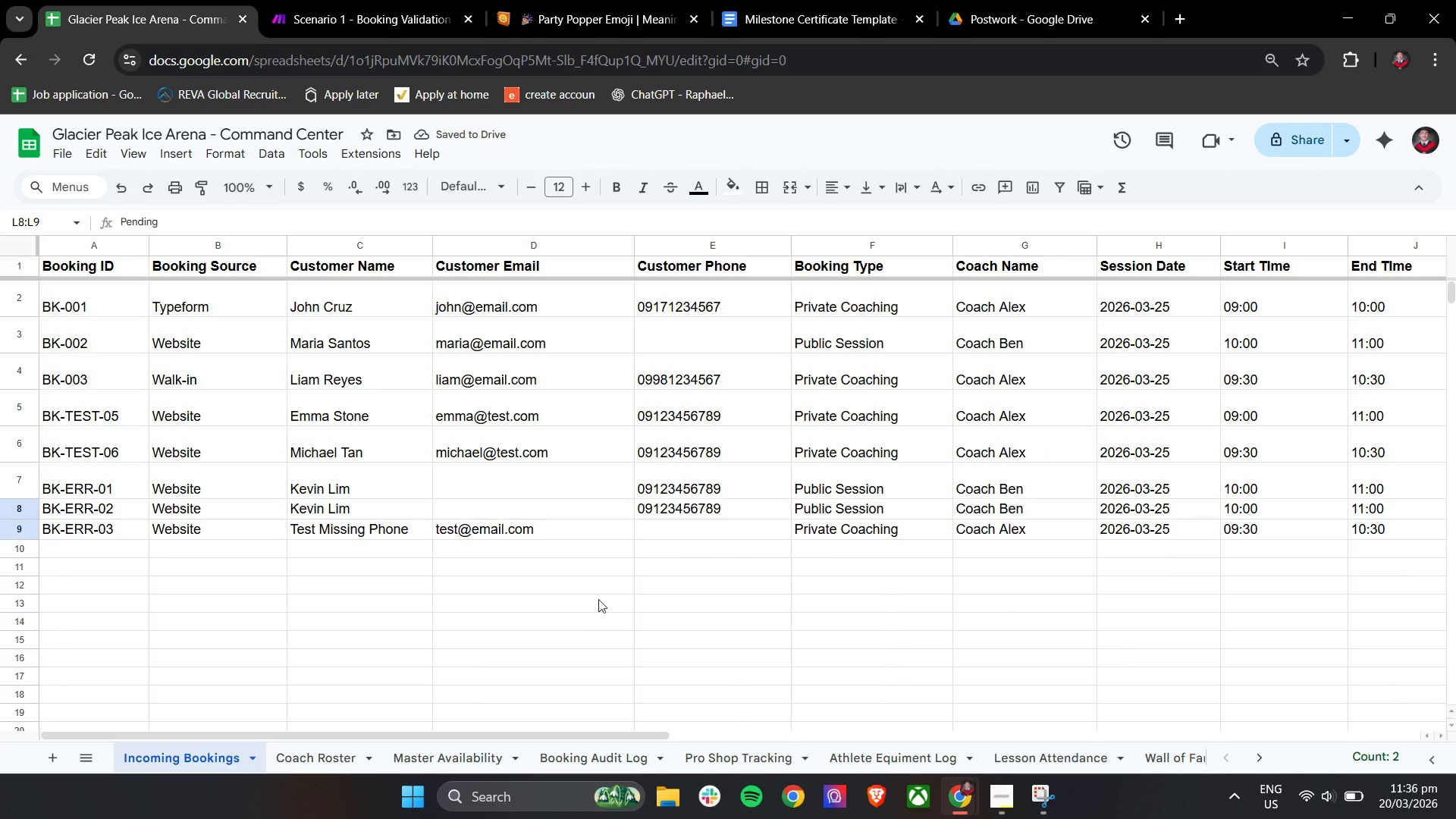 
scroll: coordinate [1148, 532], scroll_direction: down, amount: 1.0
 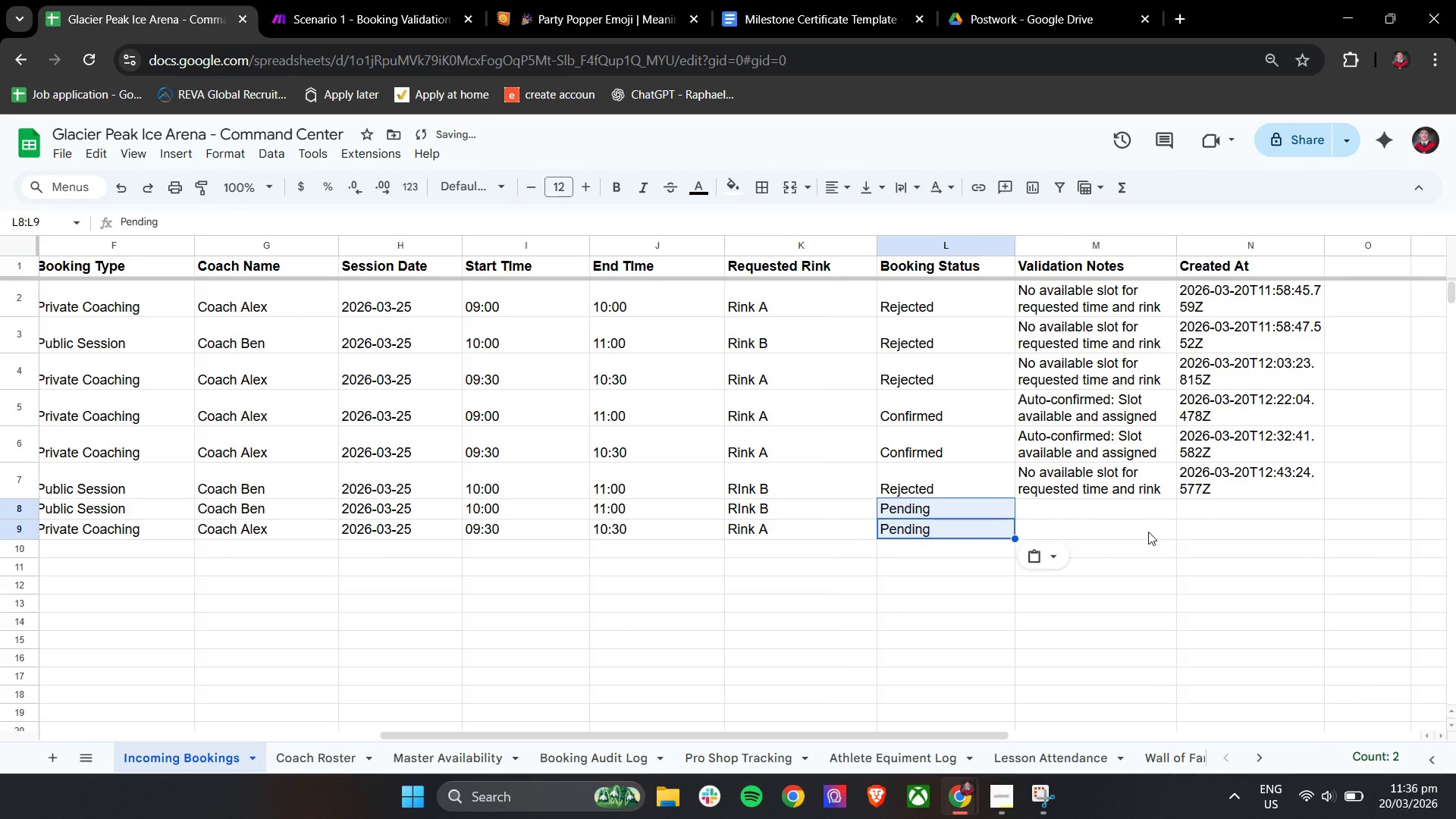 
scroll: coordinate [1148, 532], scroll_direction: up, amount: 11.0
 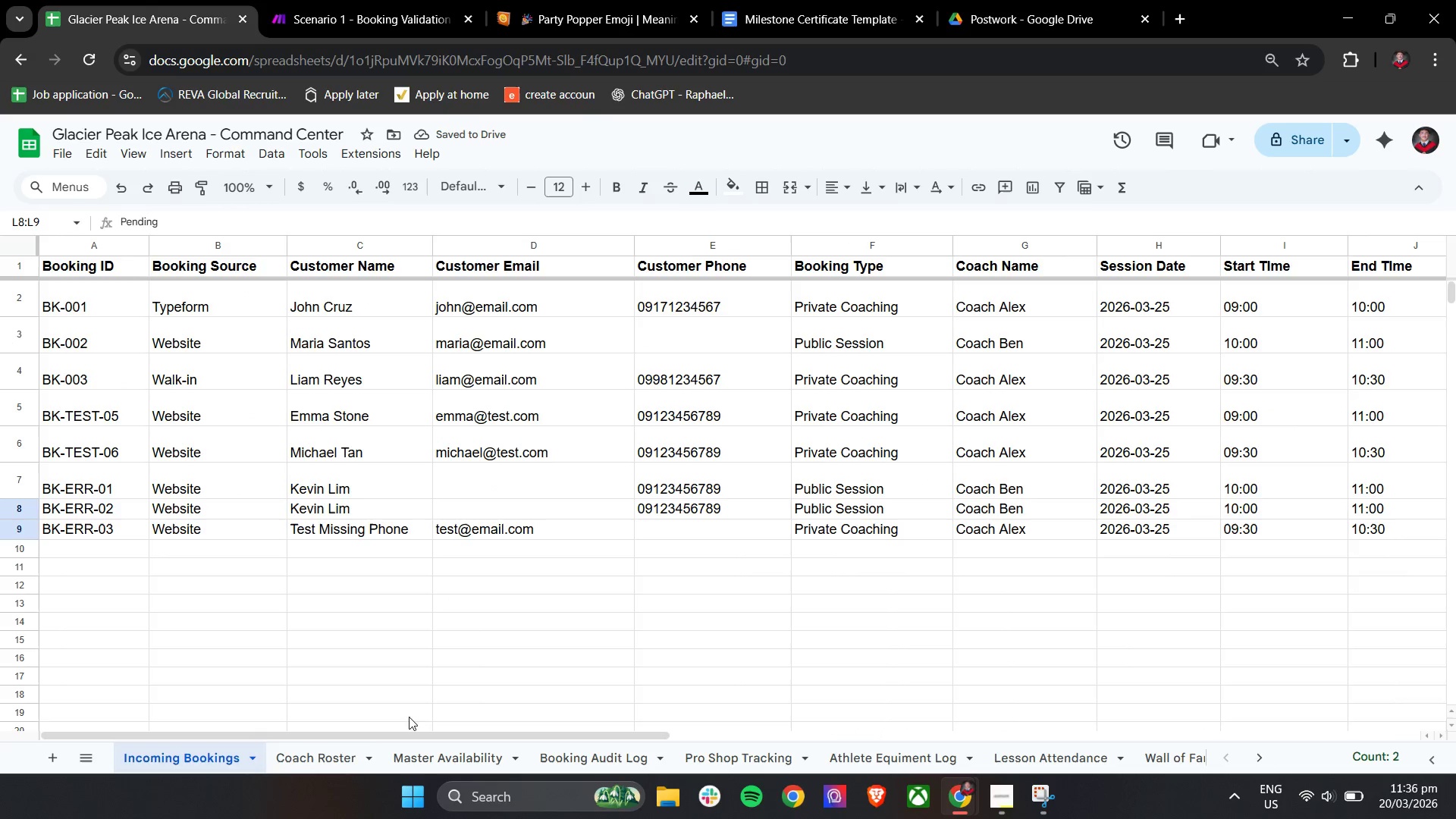 
left_click([324, 761])
 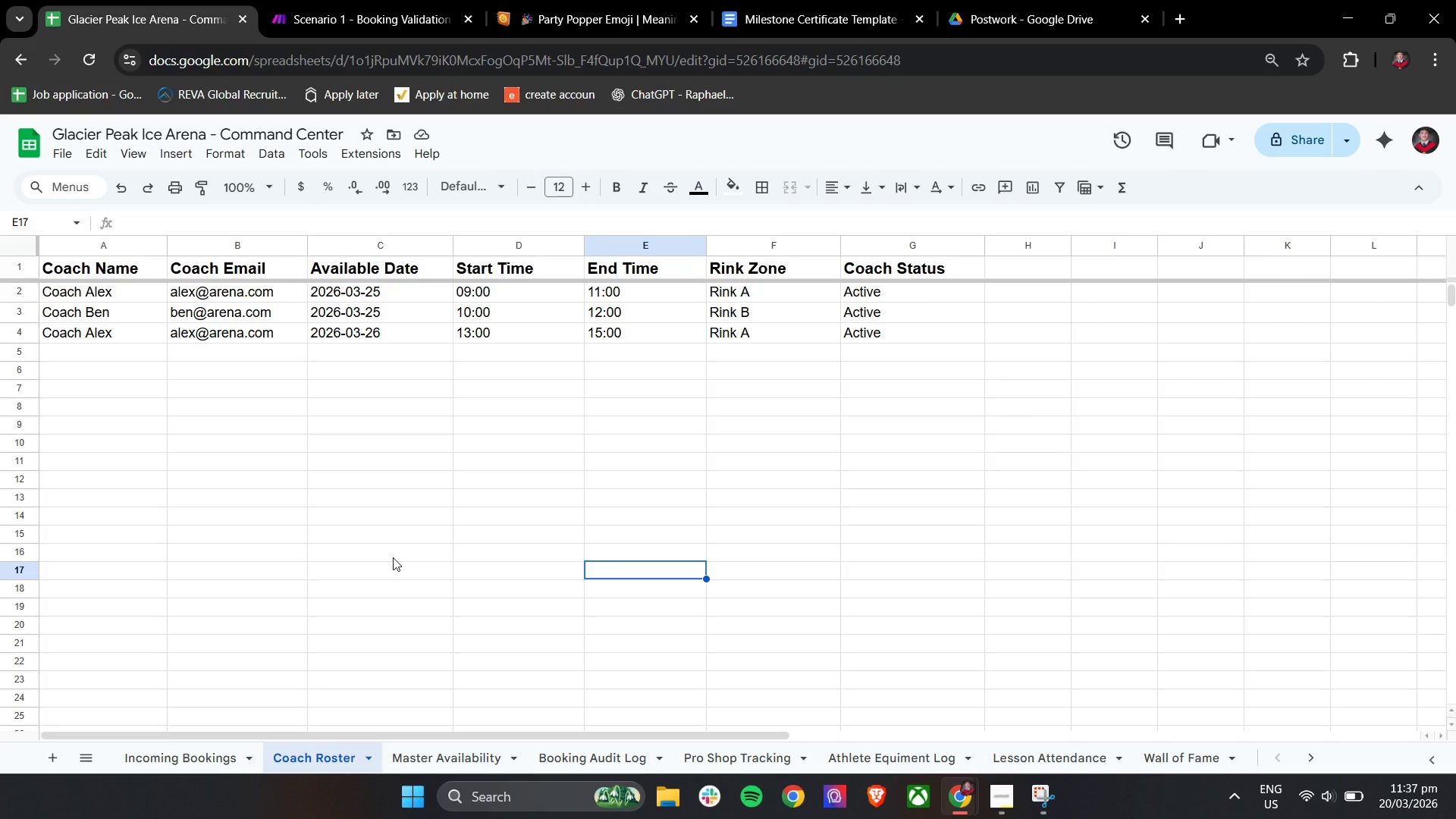 
wait(33.77)
 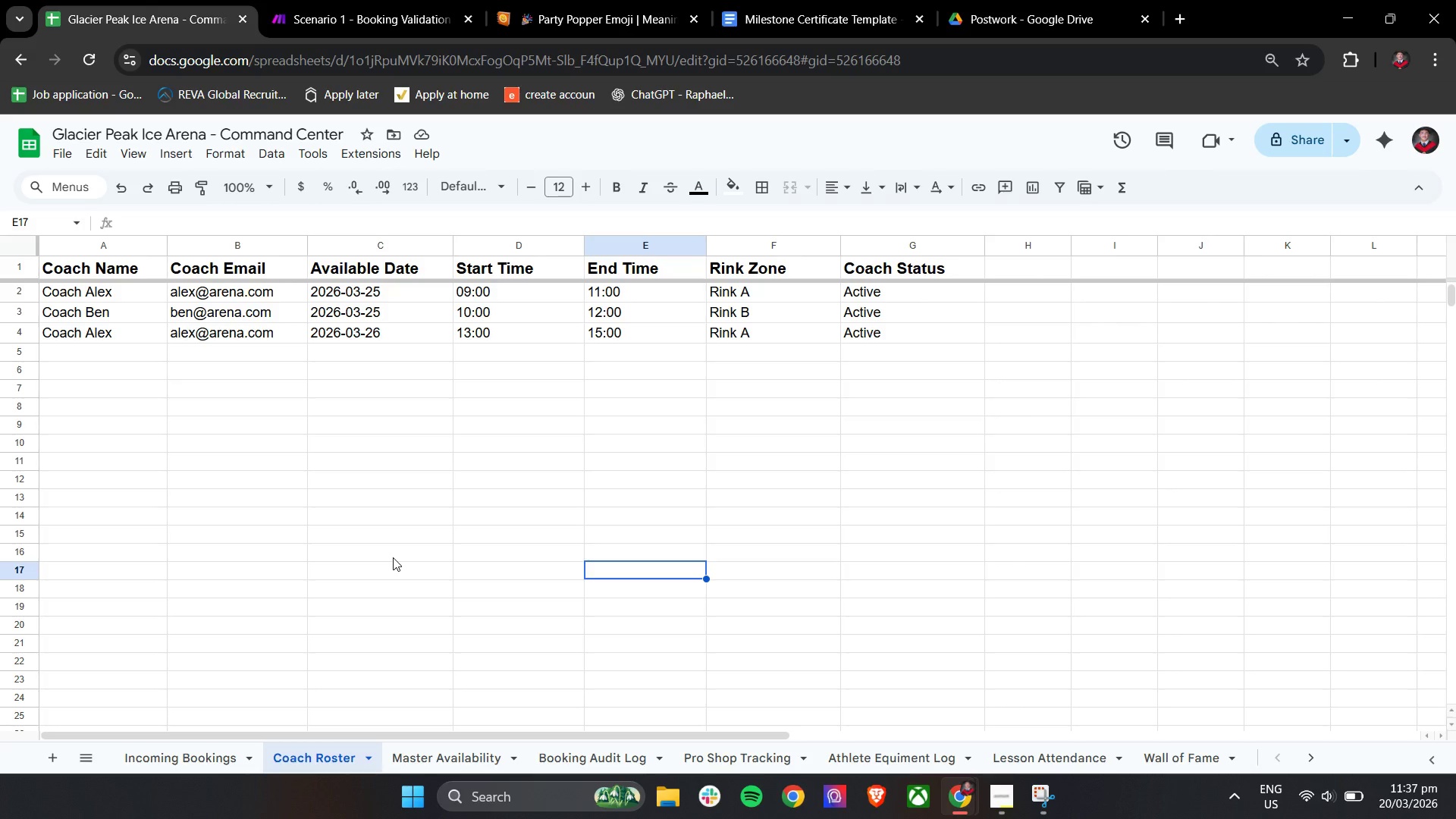 
scroll: coordinate [393, 557], scroll_direction: up, amount: 4.0
 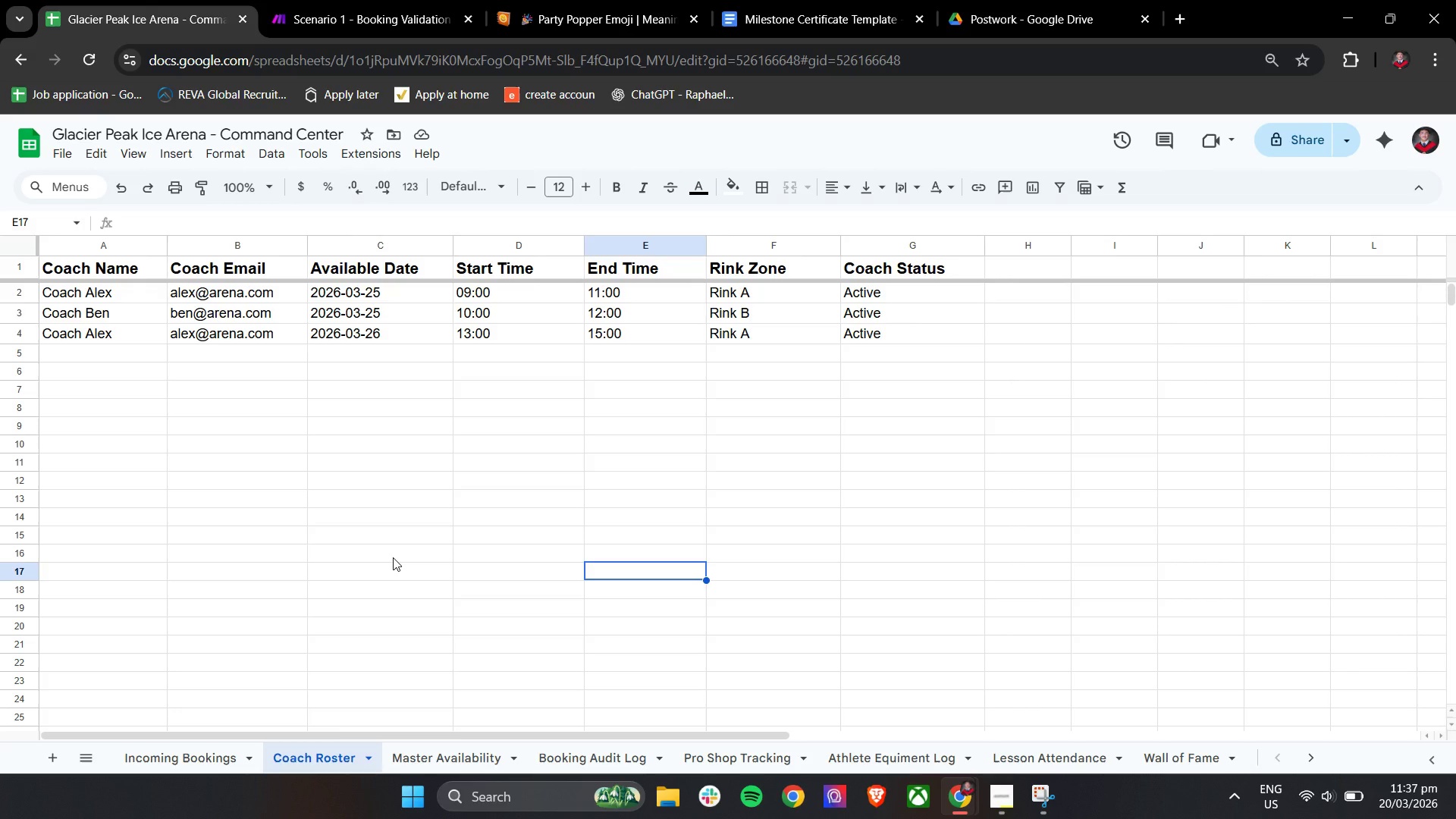 
wait(5.69)
 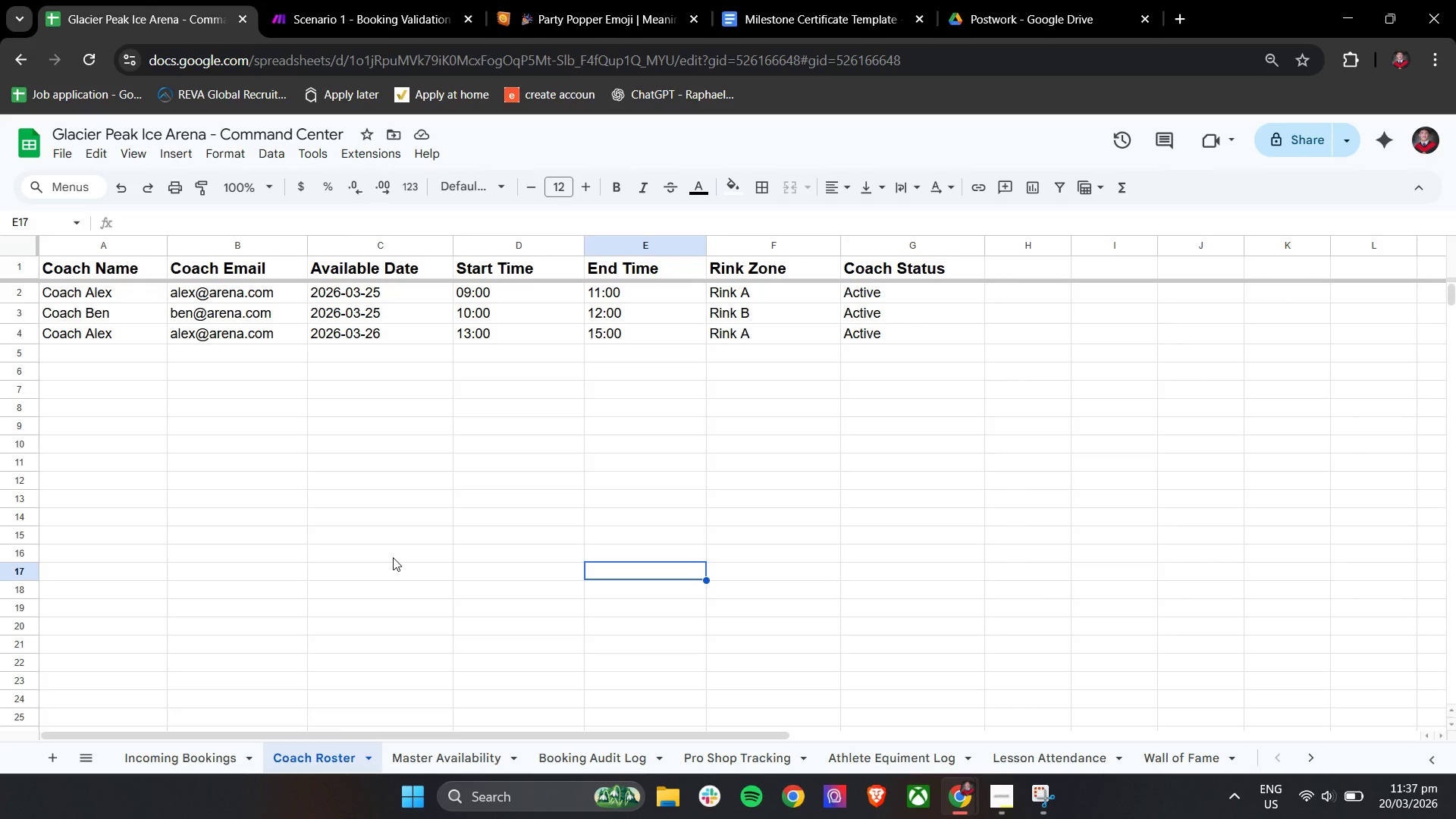 
left_click([86, 345])
 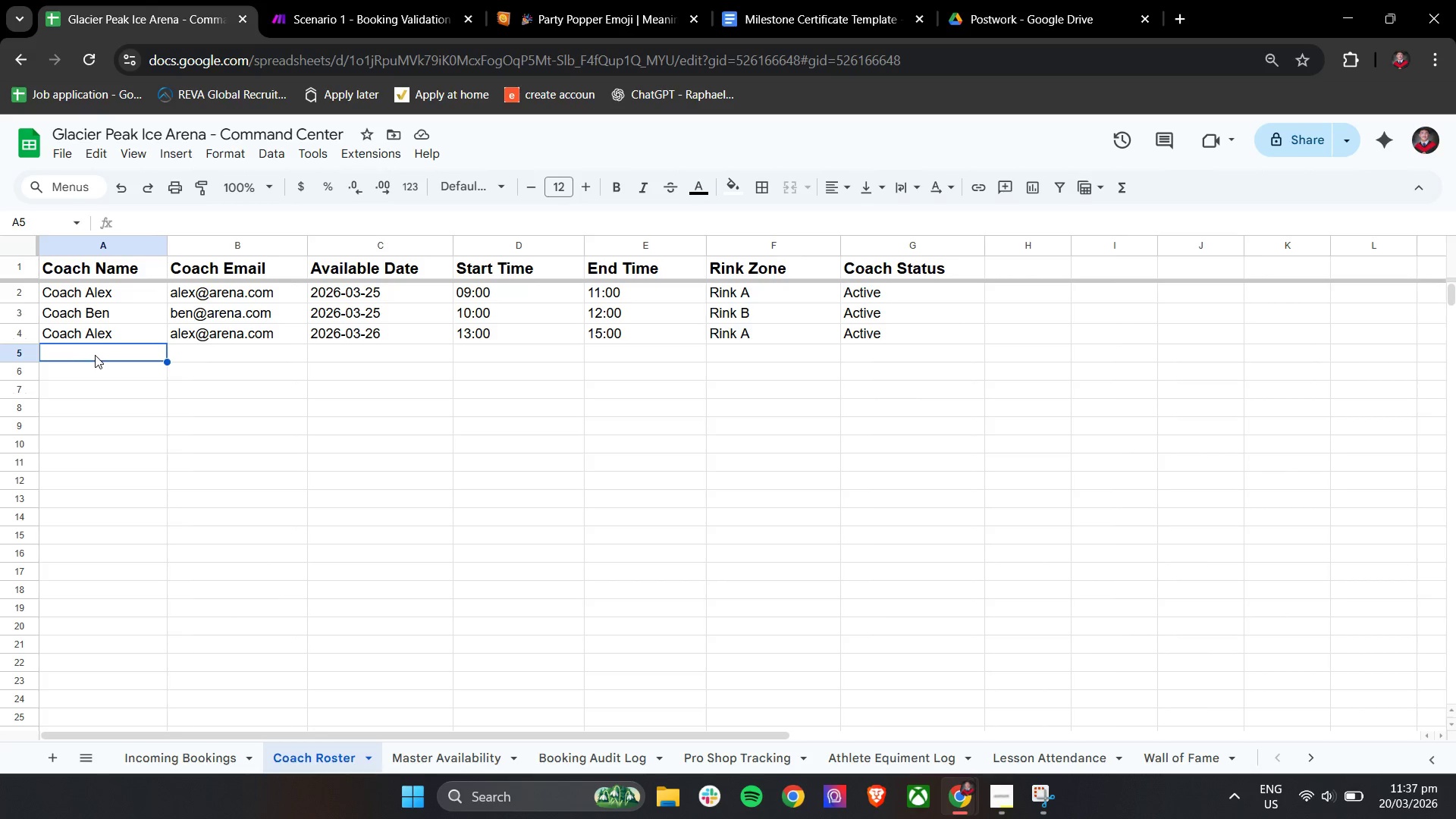 
type(Coach Cara)
key(Tab)
type(Caa)
key(Backspace)
key(Backspace)
key(Backspace)
type(cara@arena.com)
key(Tab)
 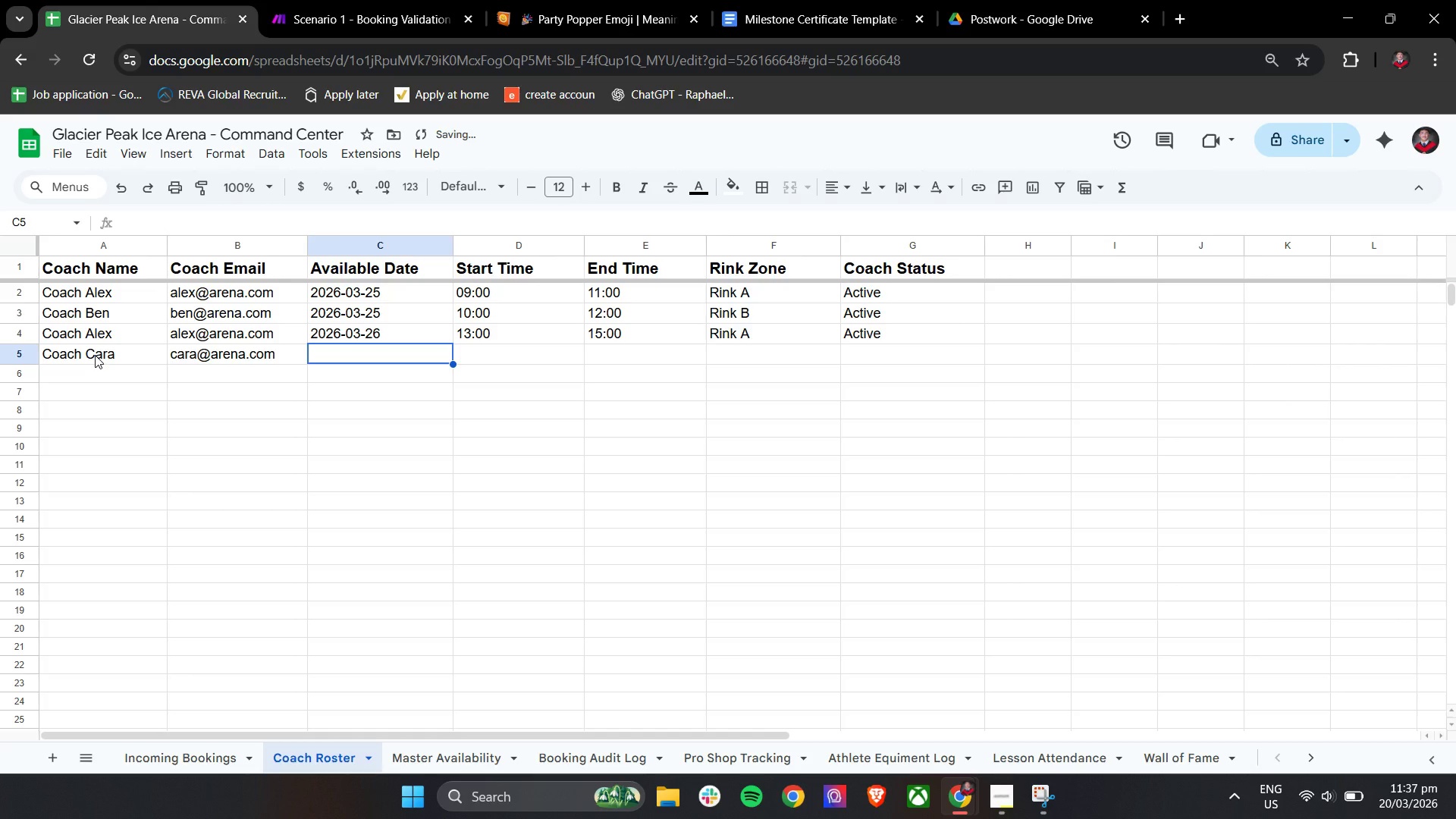 
key(Control+ControlLeft)
 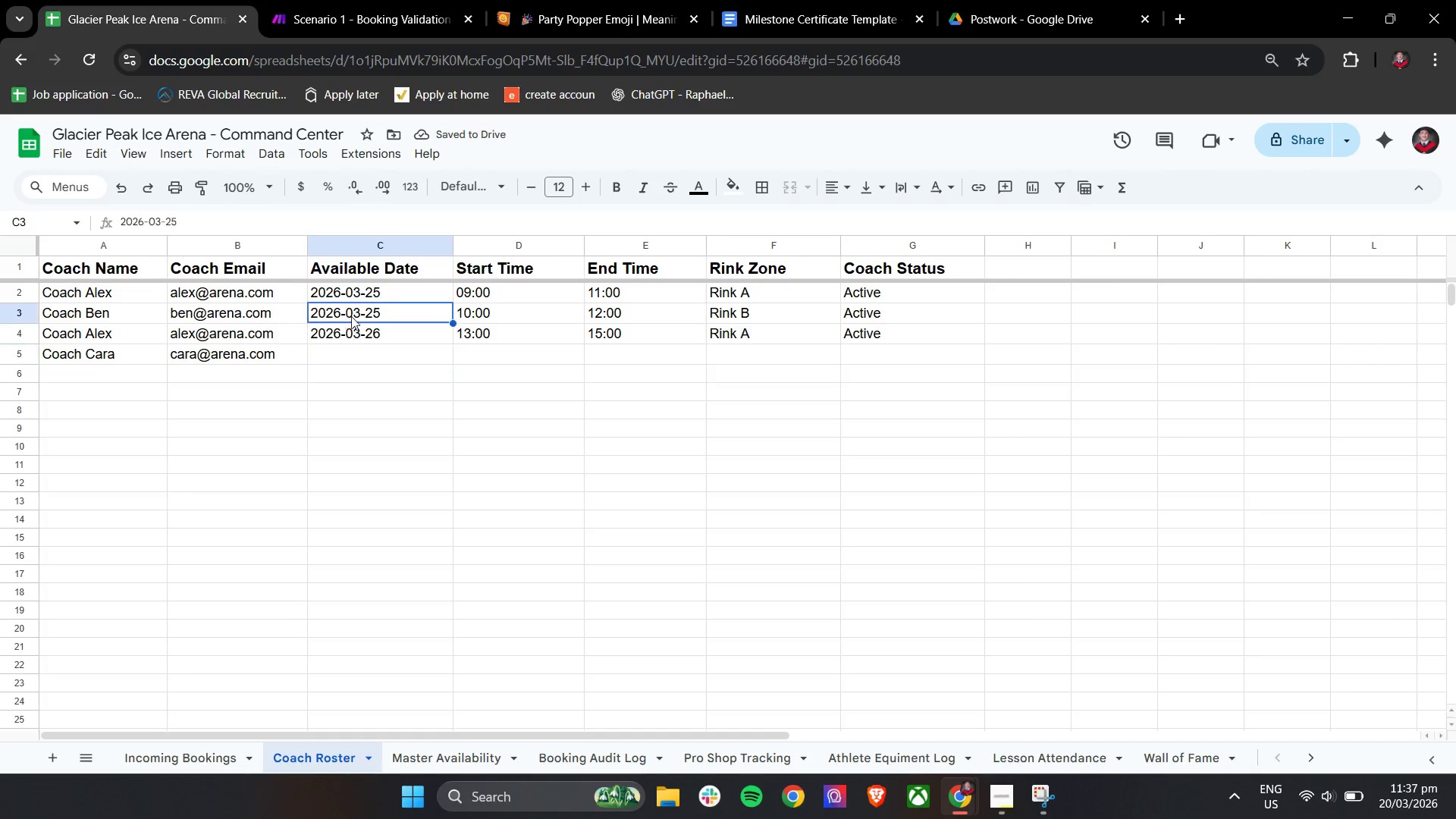 
key(Control+C)
 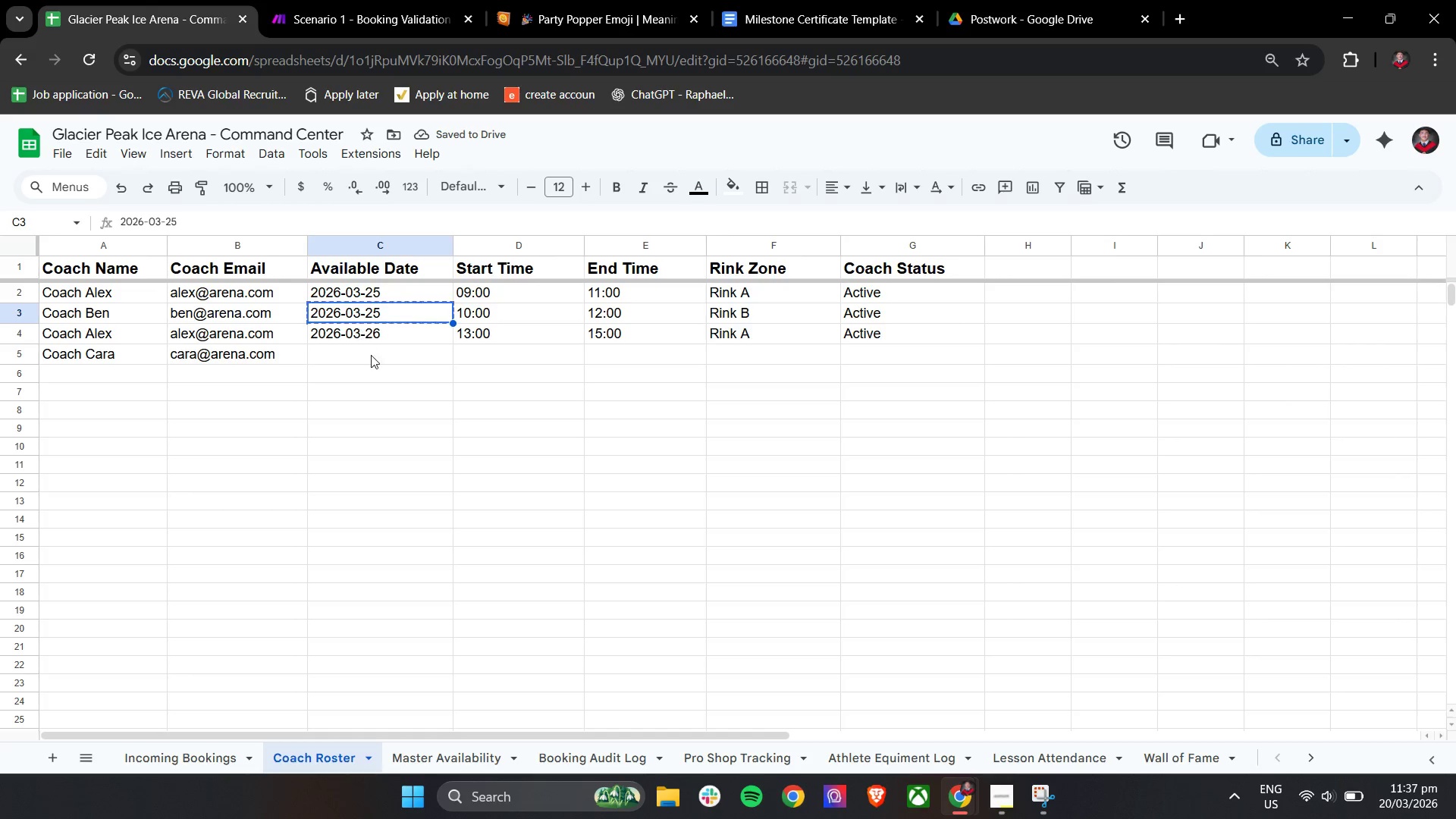 
double_click([371, 355])
 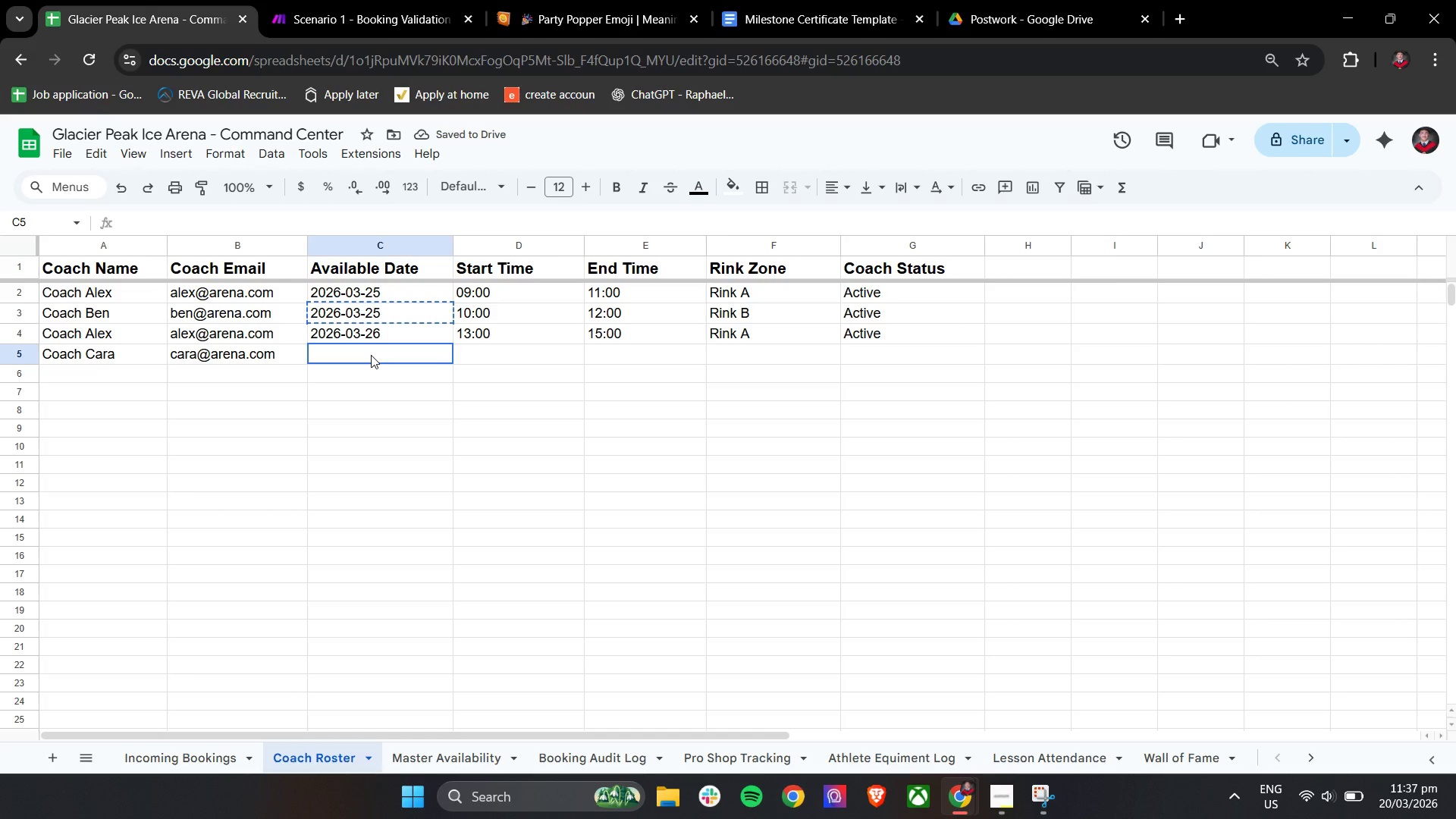 
key(Control+ControlLeft)
 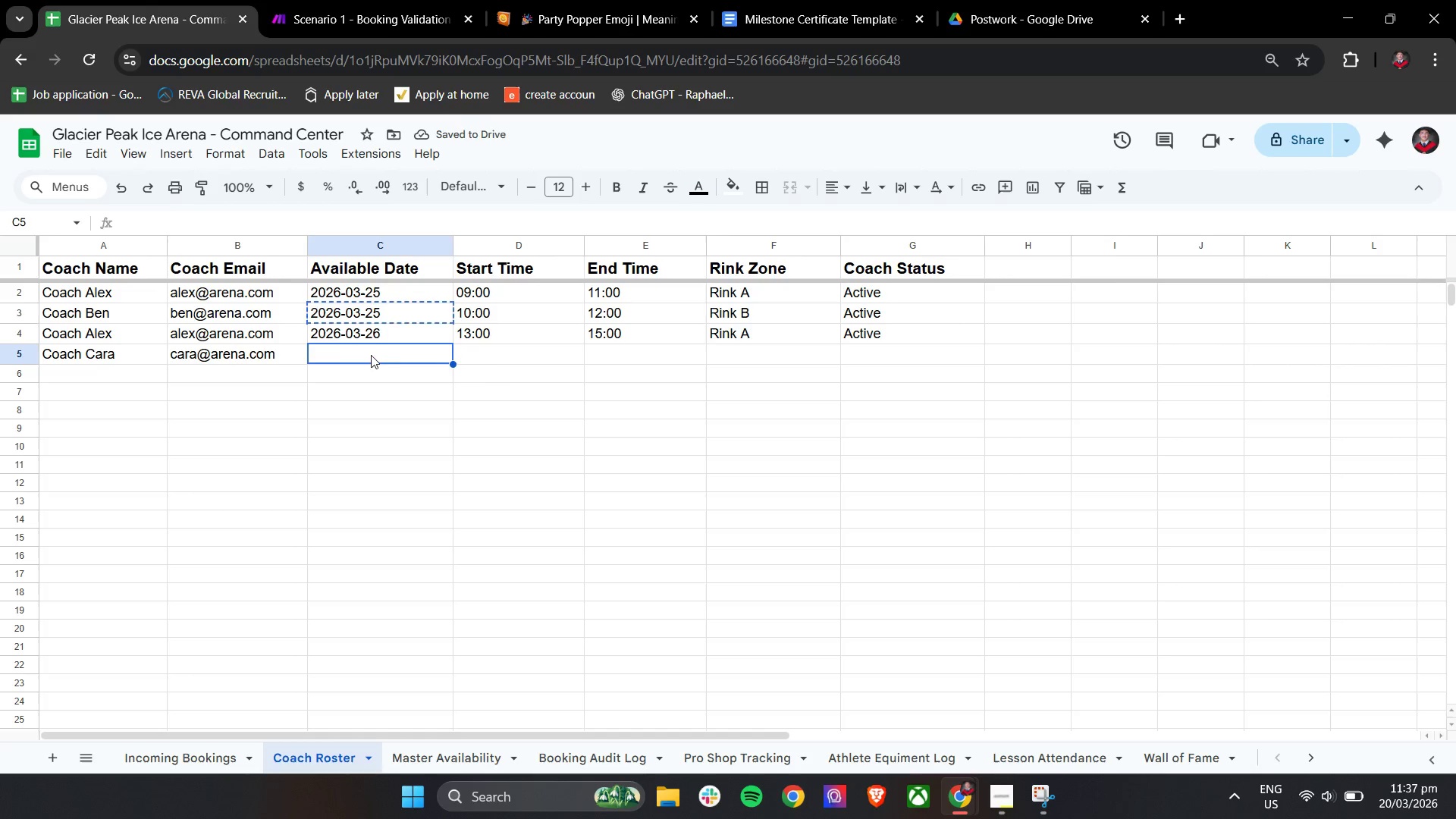 
key(Control+V)
 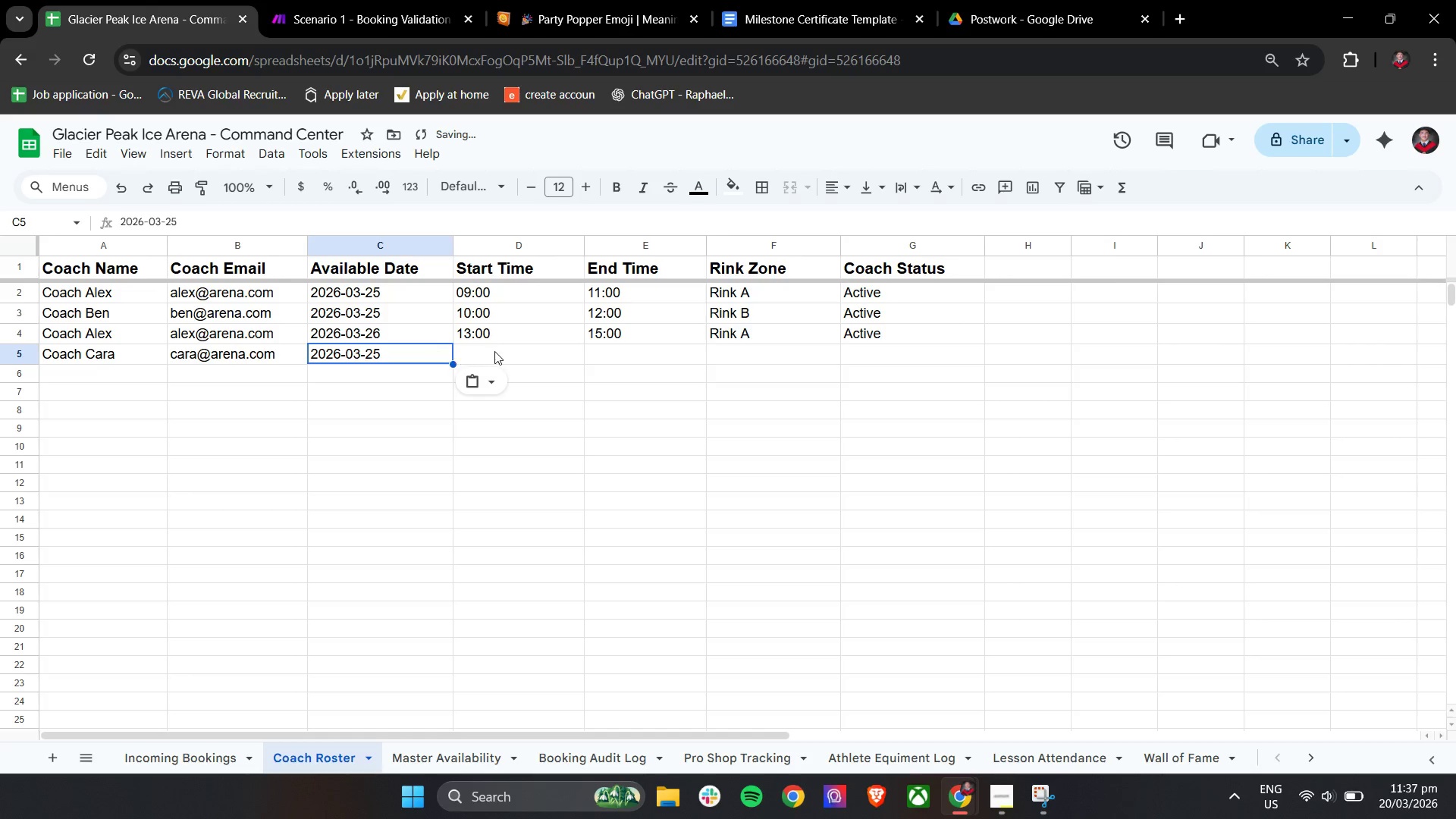 
left_click([496, 351])
 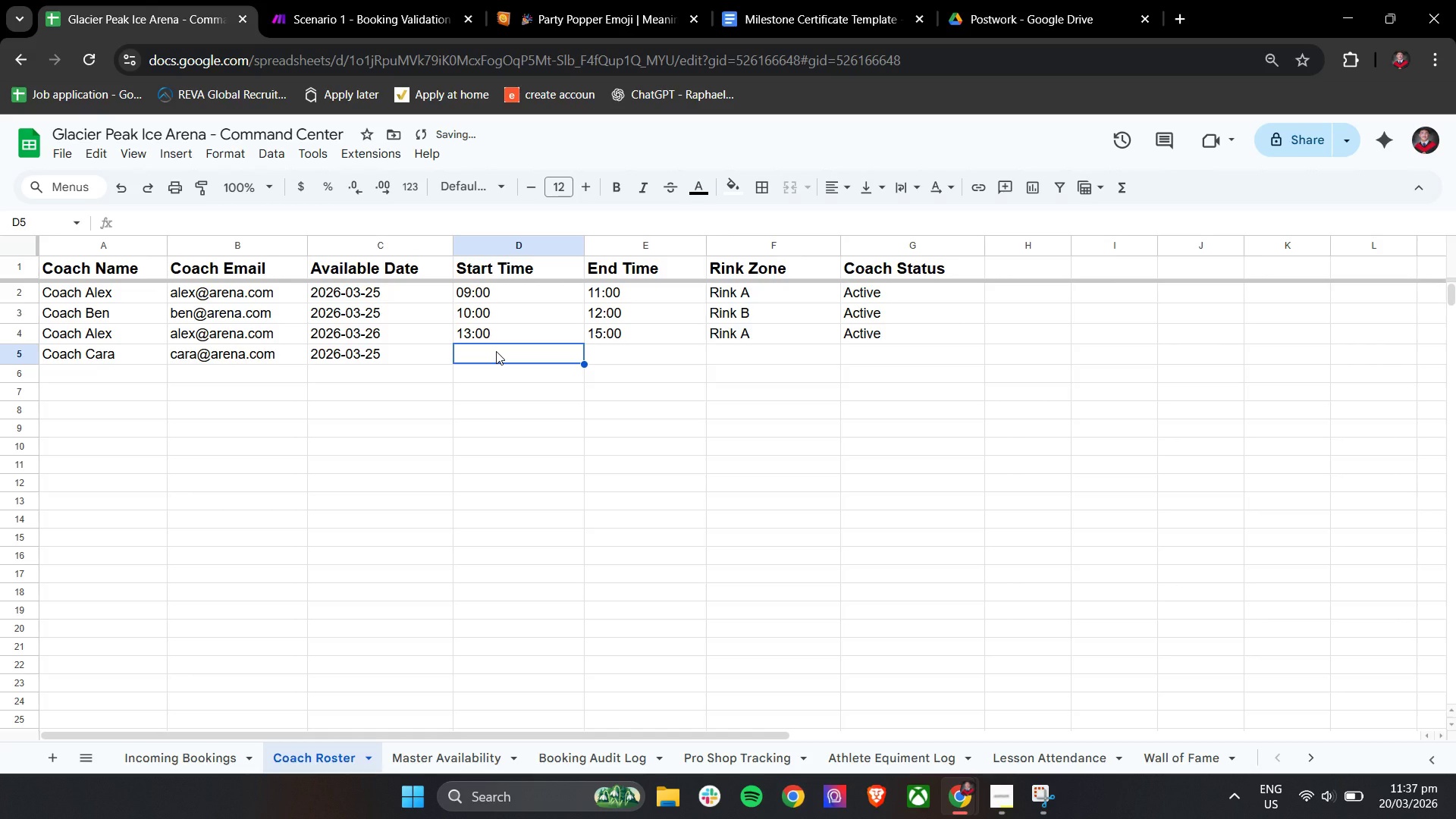 
type(11:00)
key(Tab)
type(13;)
key(Backspace)
type(:00)
key(Tab)
type(Rink A)
key(Tab)
type(A)
key(Tab)
 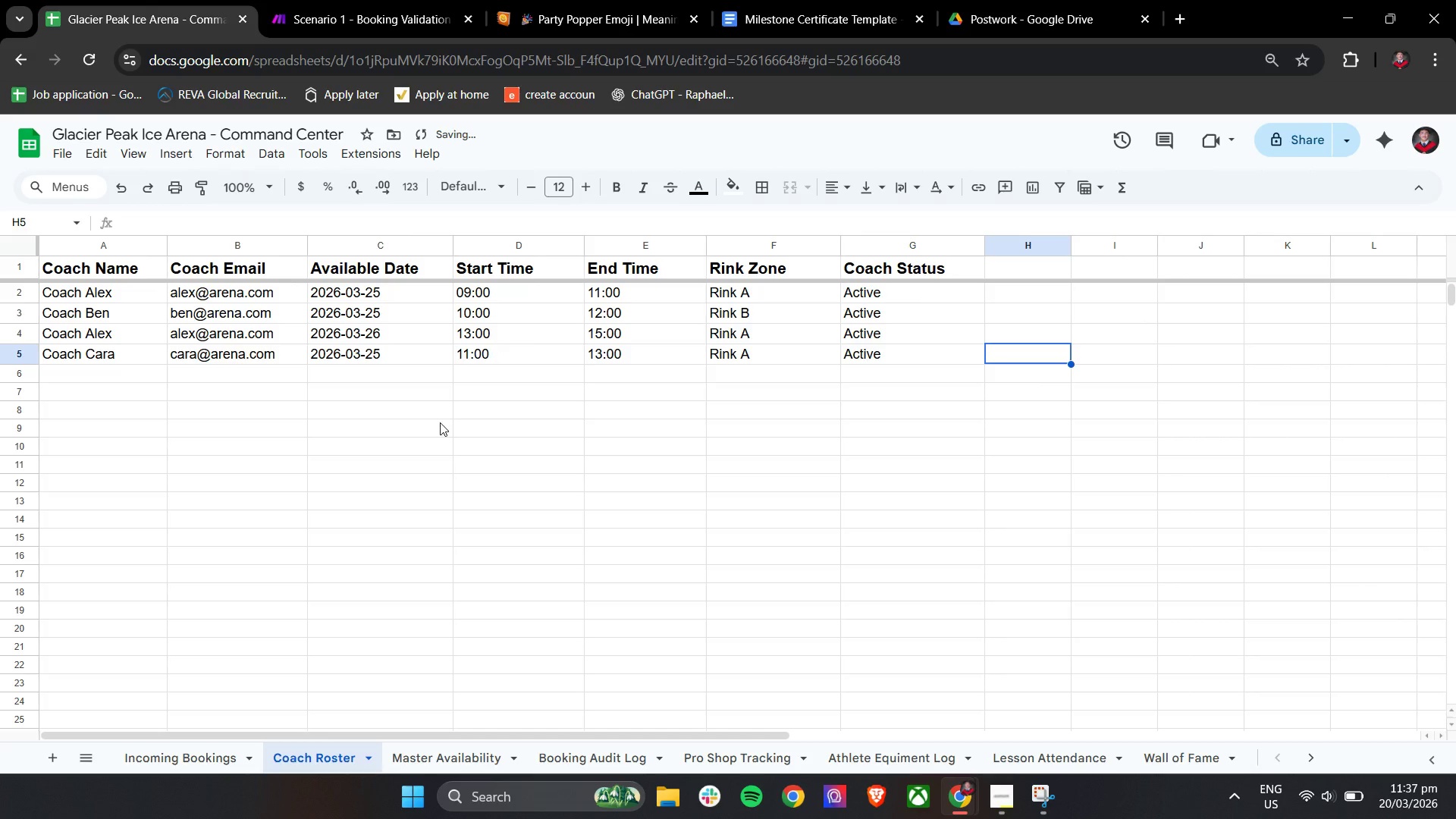 
wait(6.44)
 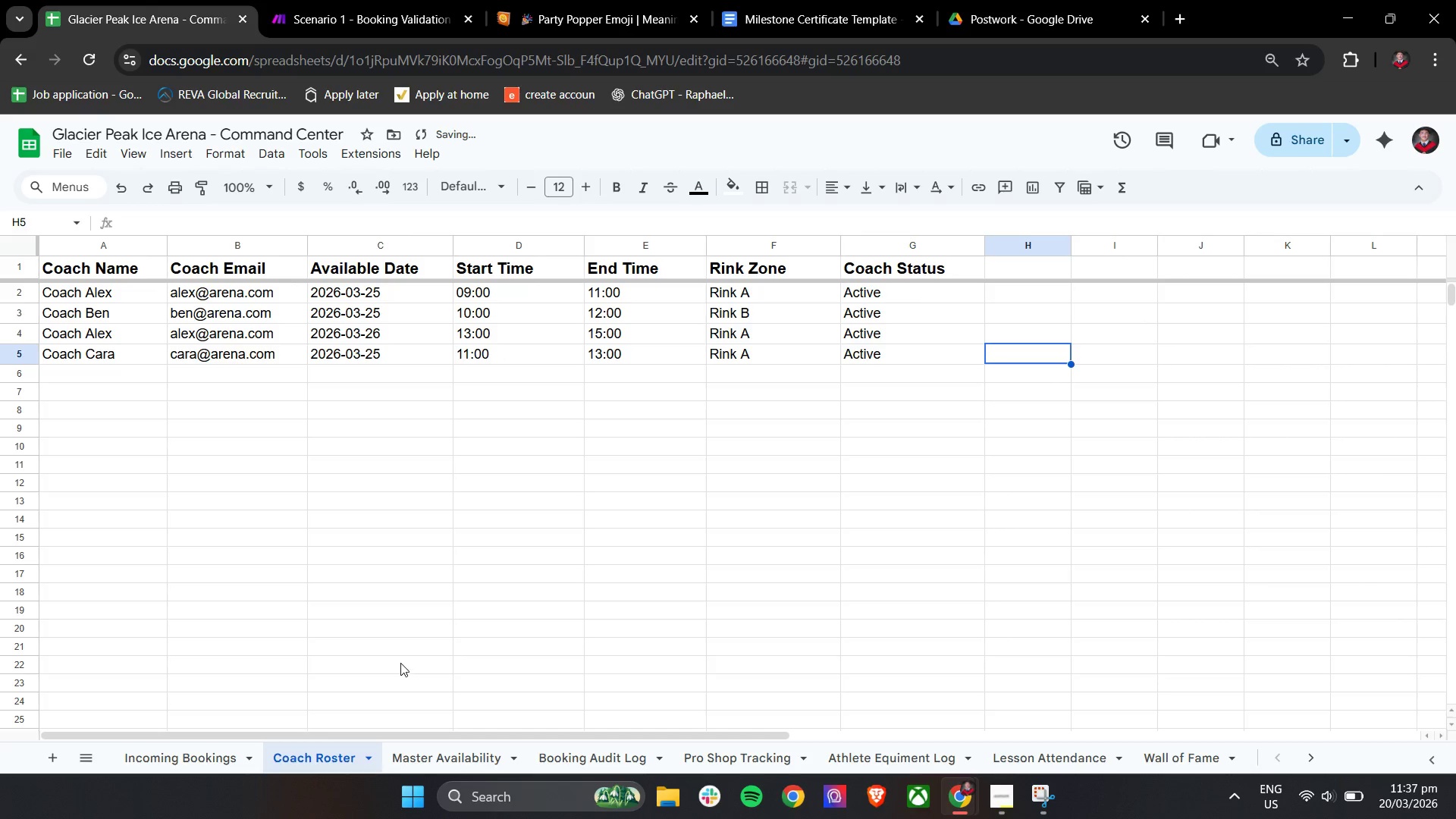 
left_click([429, 755])
 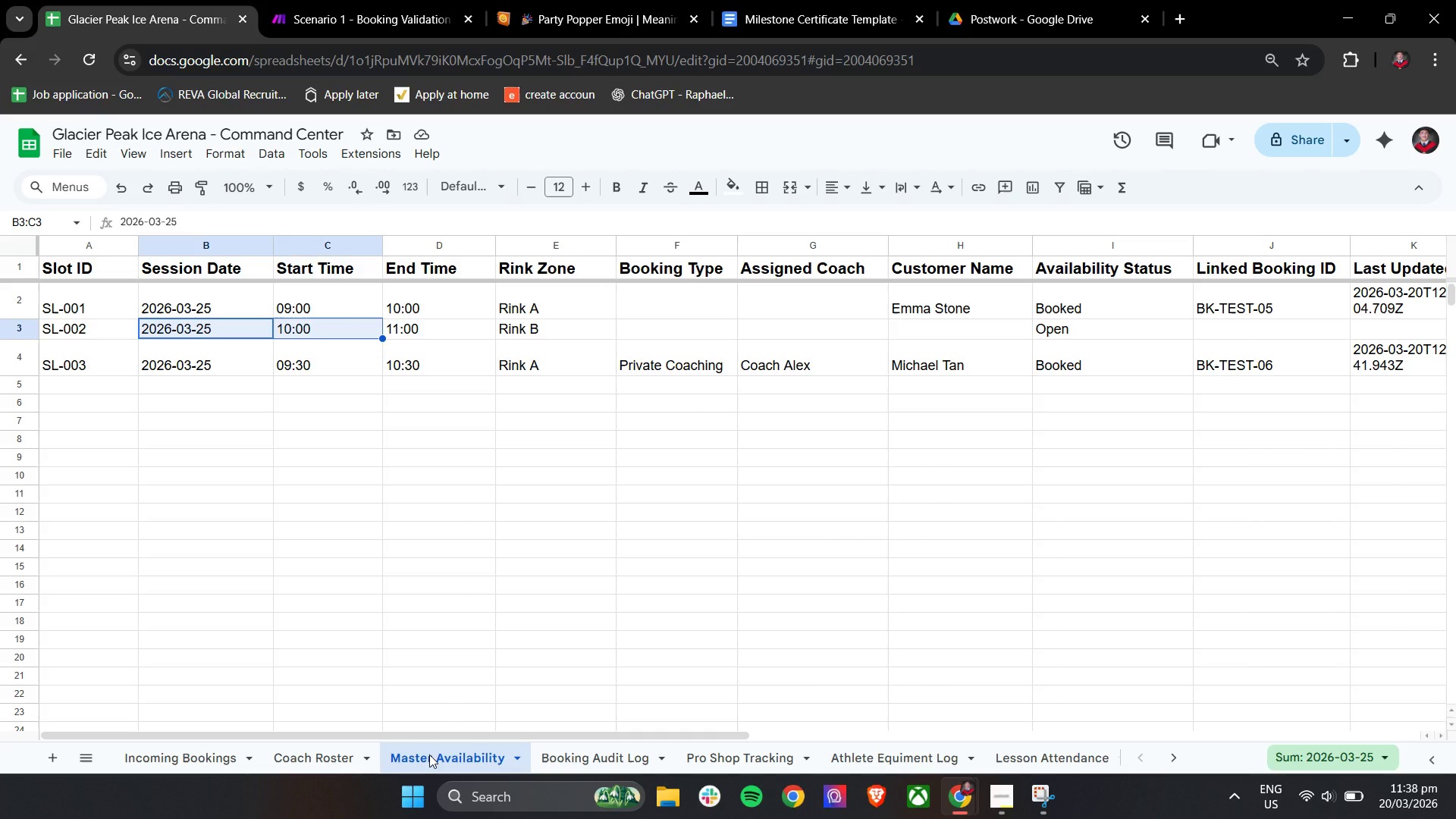 
wait(13.31)
 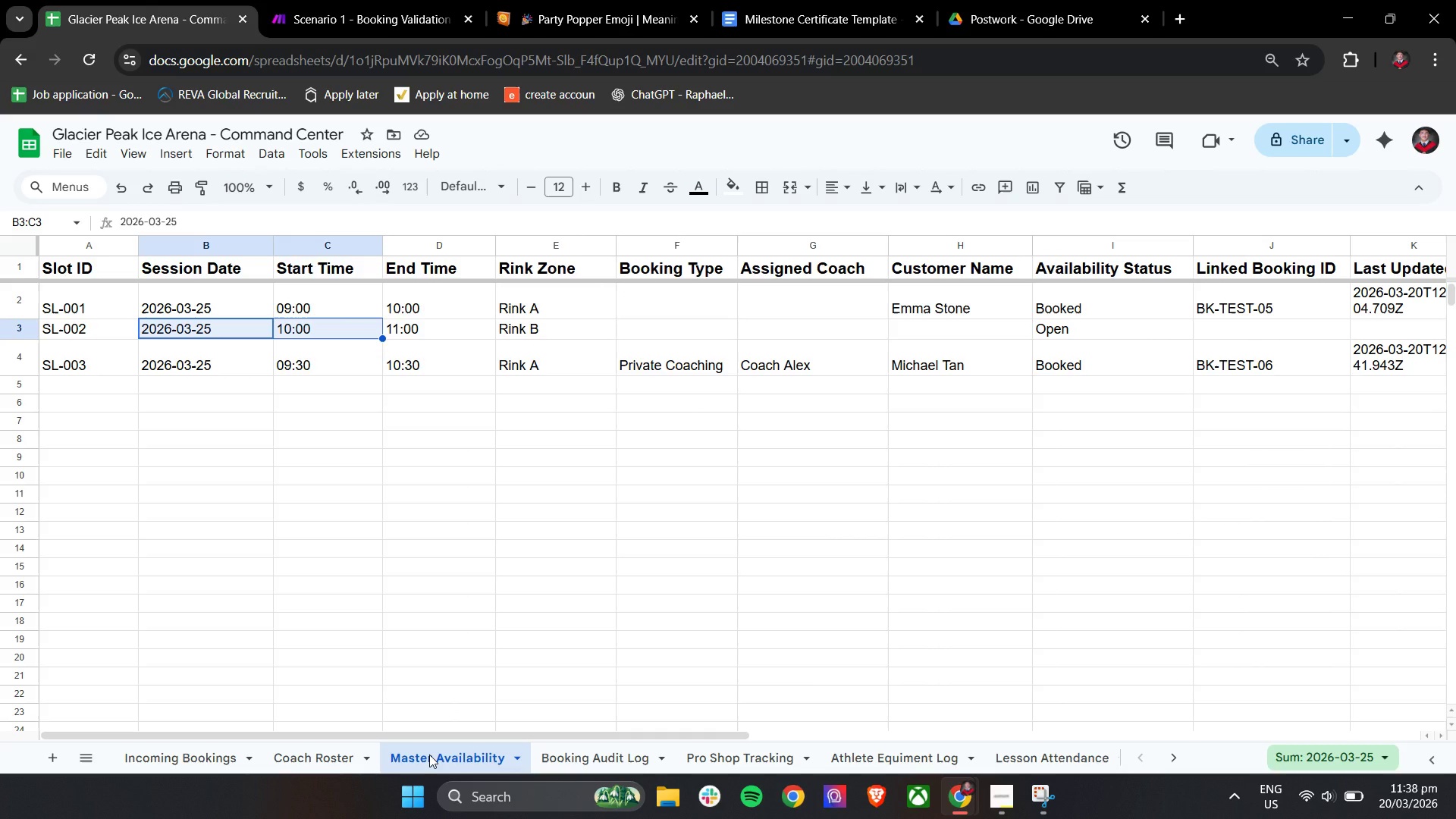 
left_click_drag(start_coordinate=[566, 737], to_coordinate=[575, 739])
 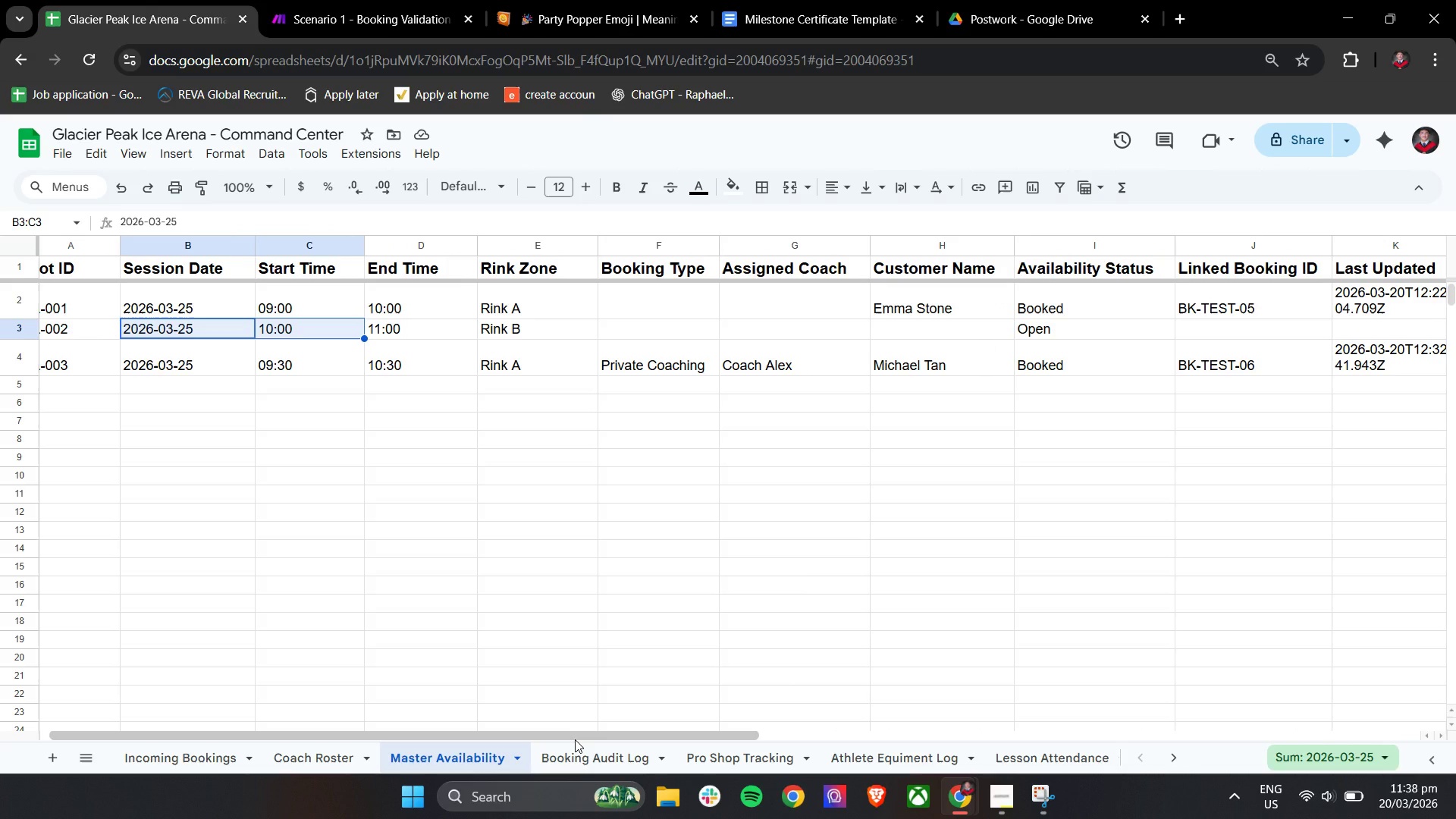 
left_click_drag(start_coordinate=[575, 739], to_coordinate=[544, 739])
 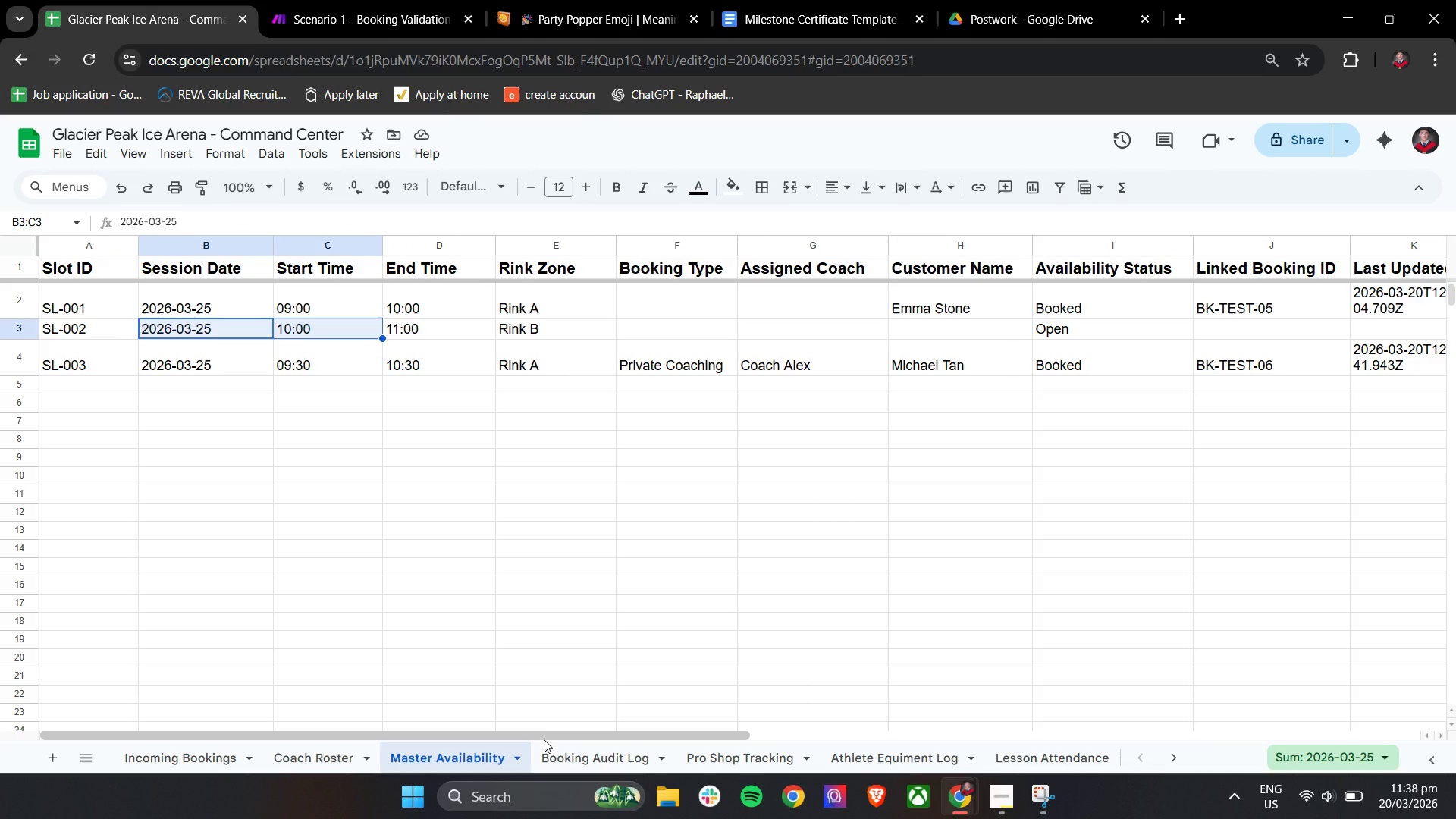 
wait(26.48)
 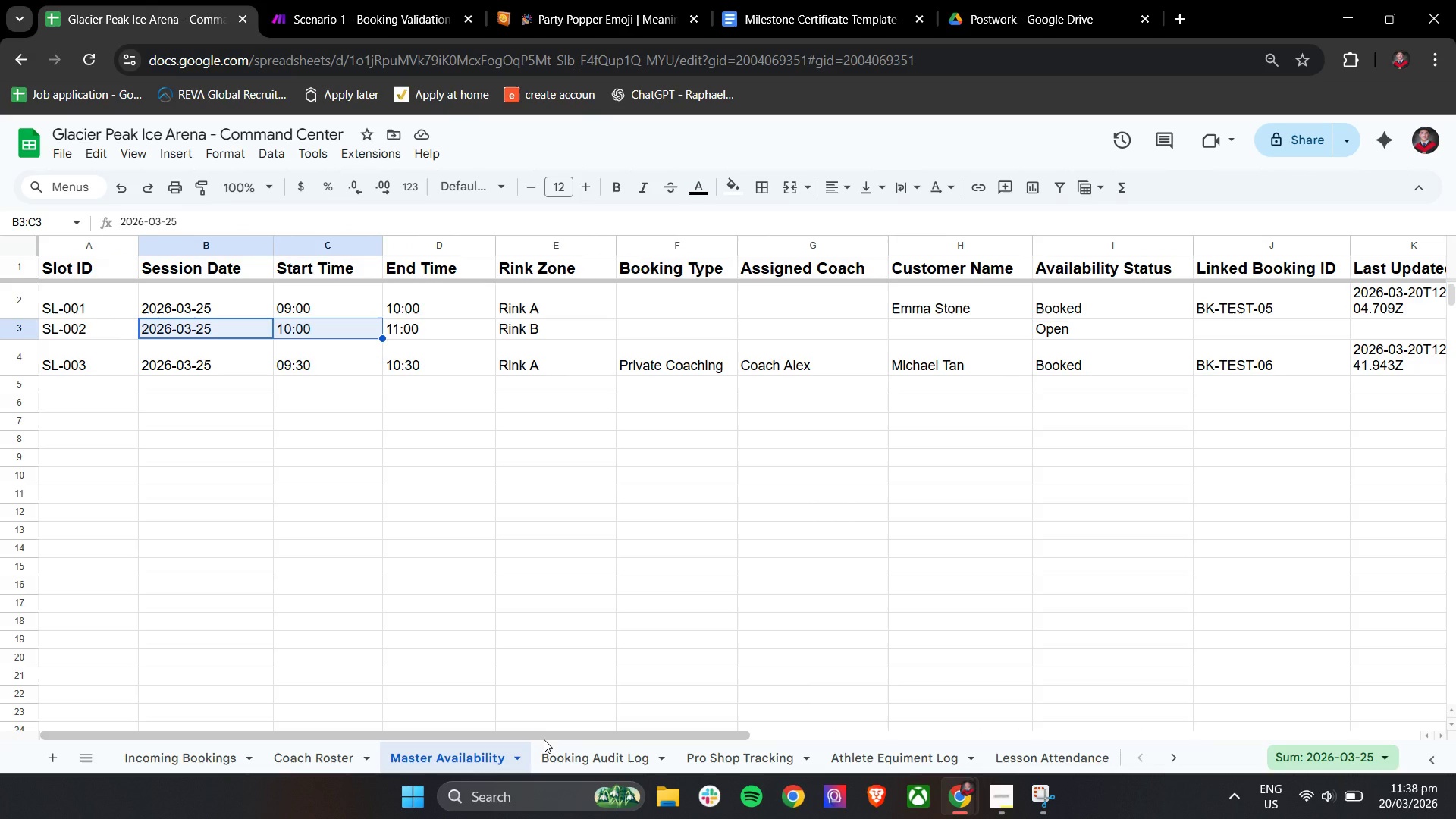 
left_click_drag(start_coordinate=[283, 733], to_coordinate=[234, 737])
 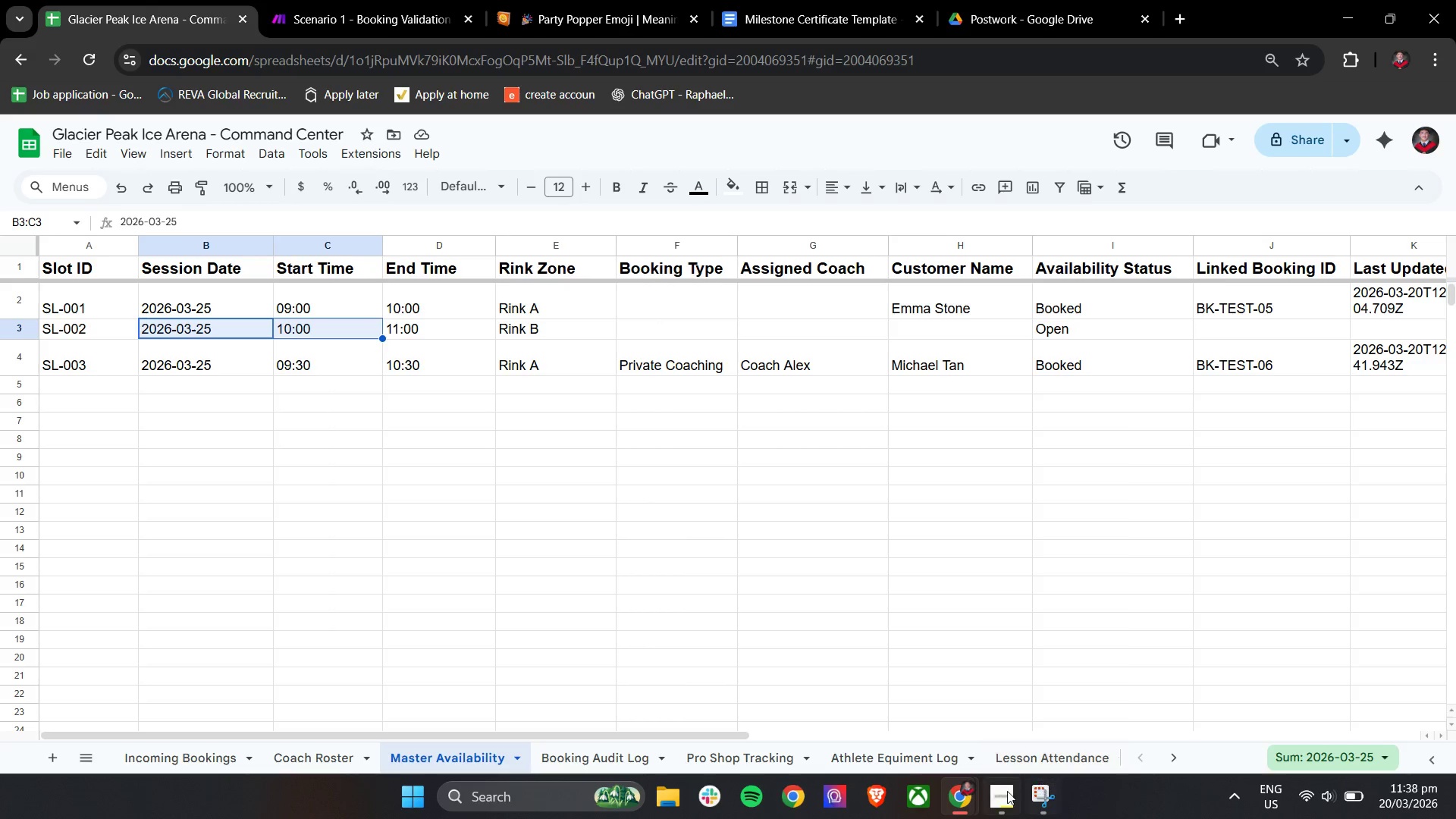 
left_click([1006, 792])